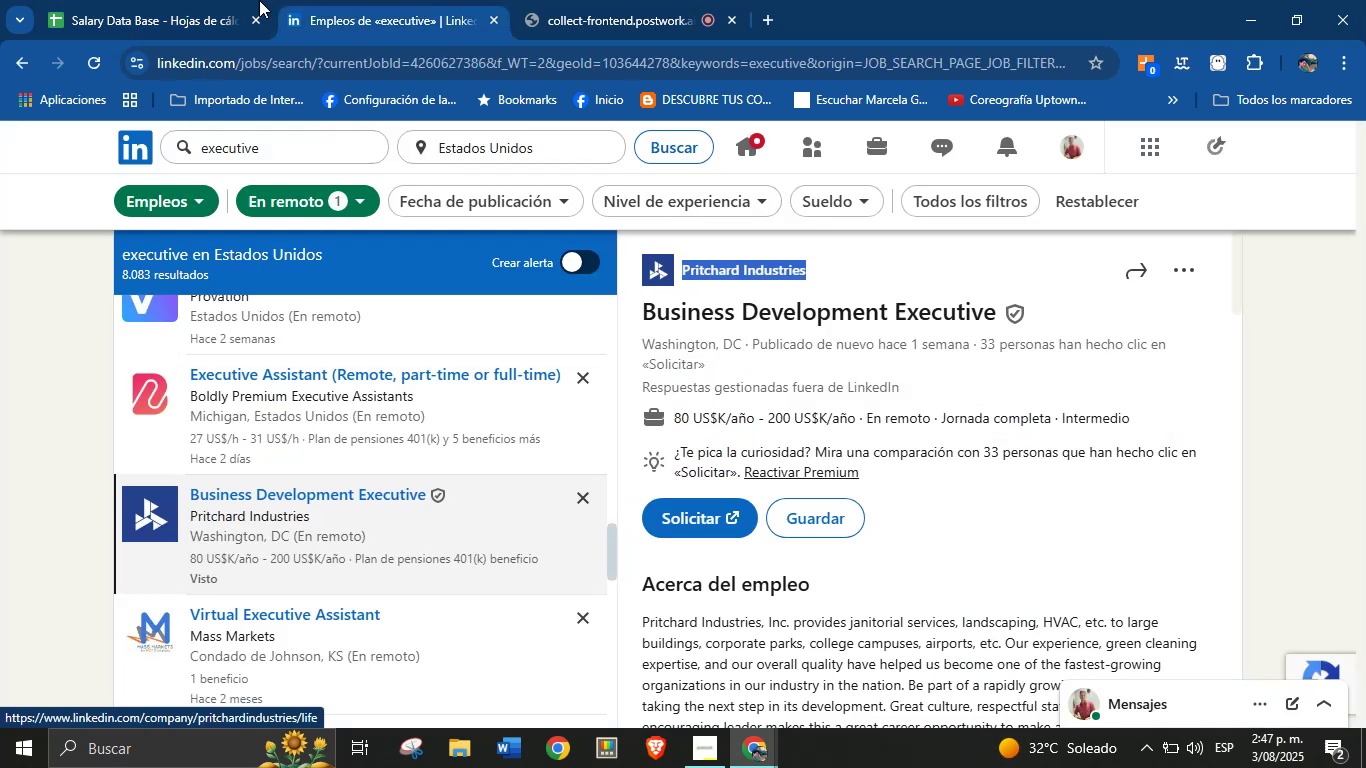 
left_click([199, 0])
 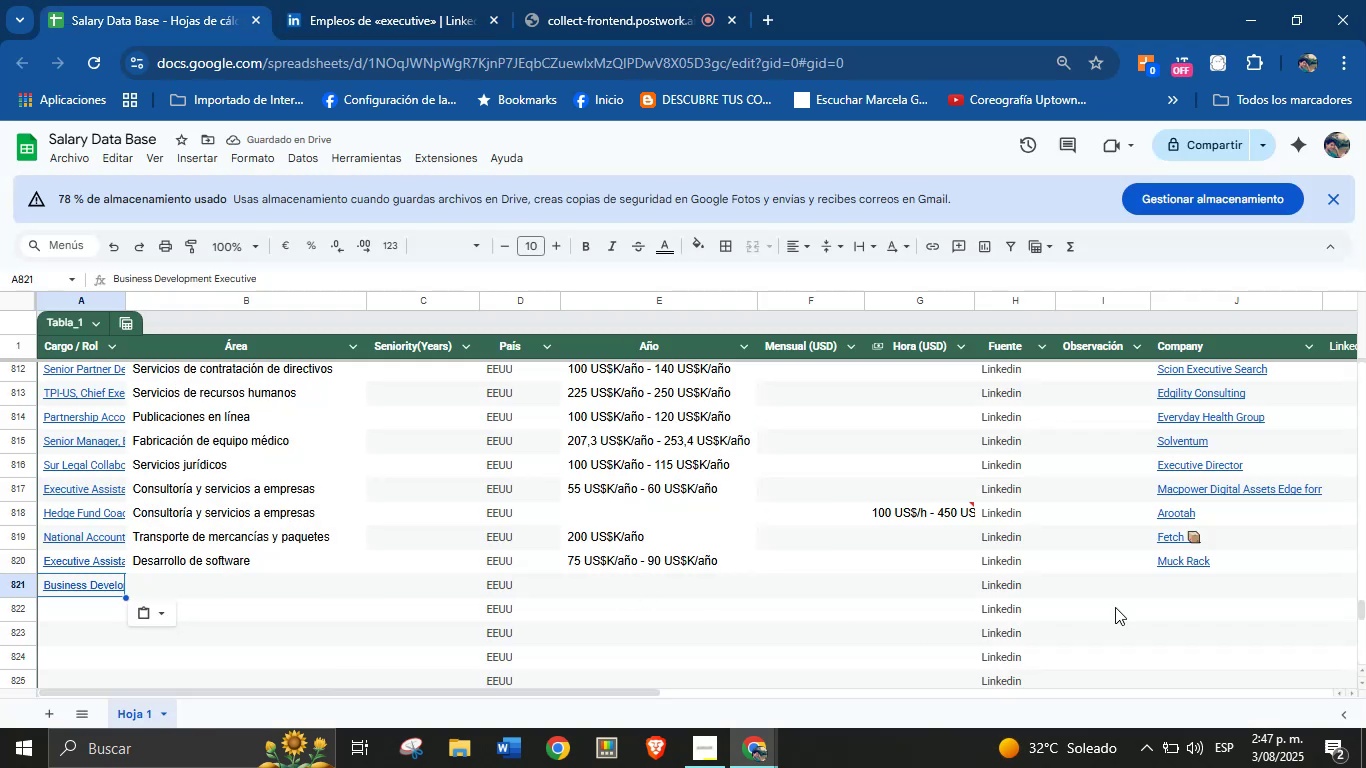 
left_click([1172, 583])
 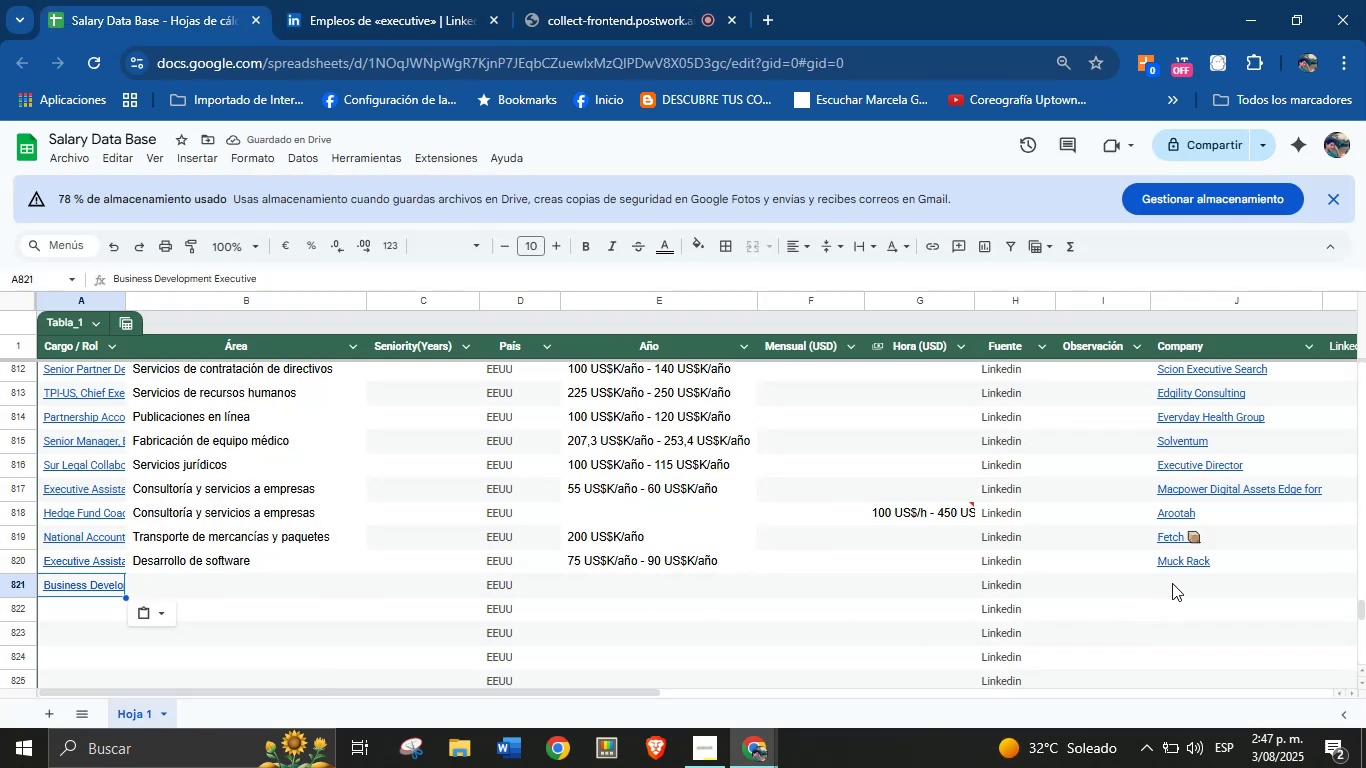 
key(Control+V)
 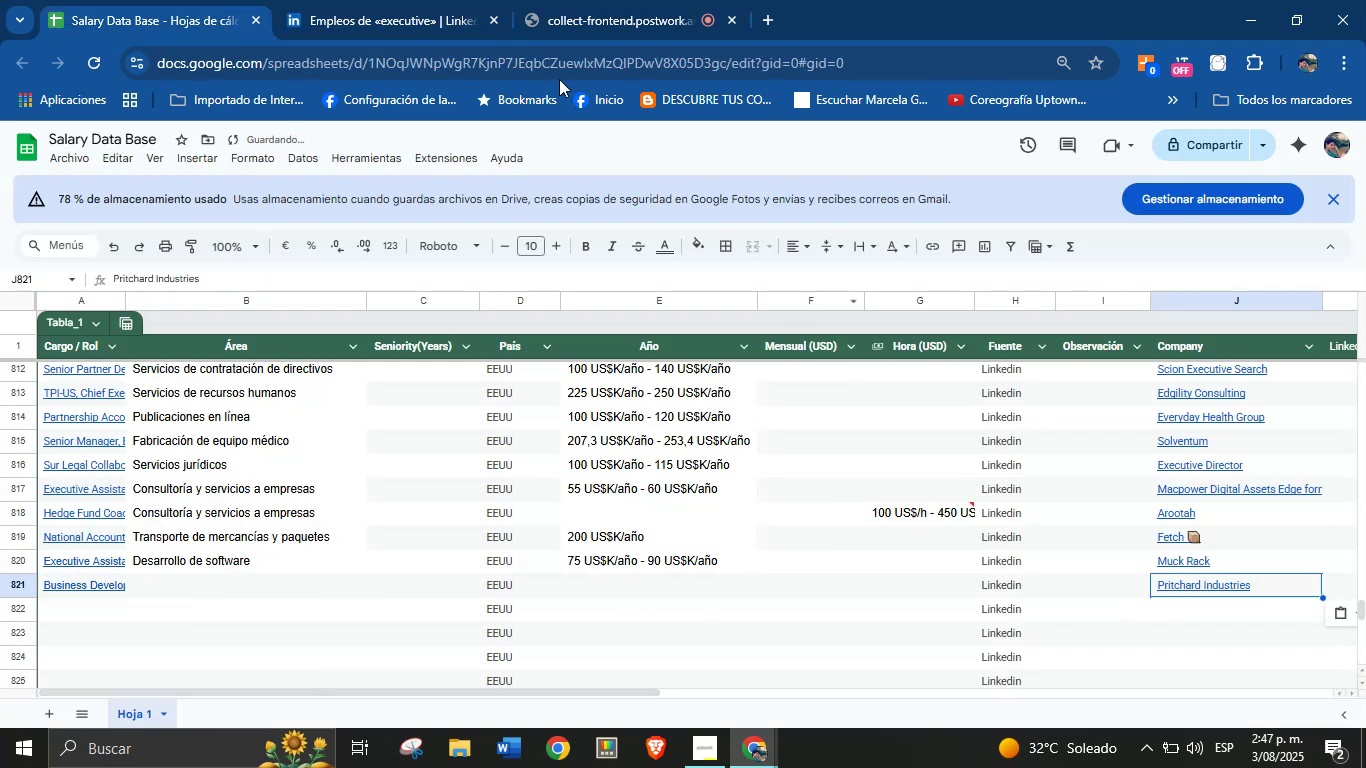 
left_click([409, 0])
 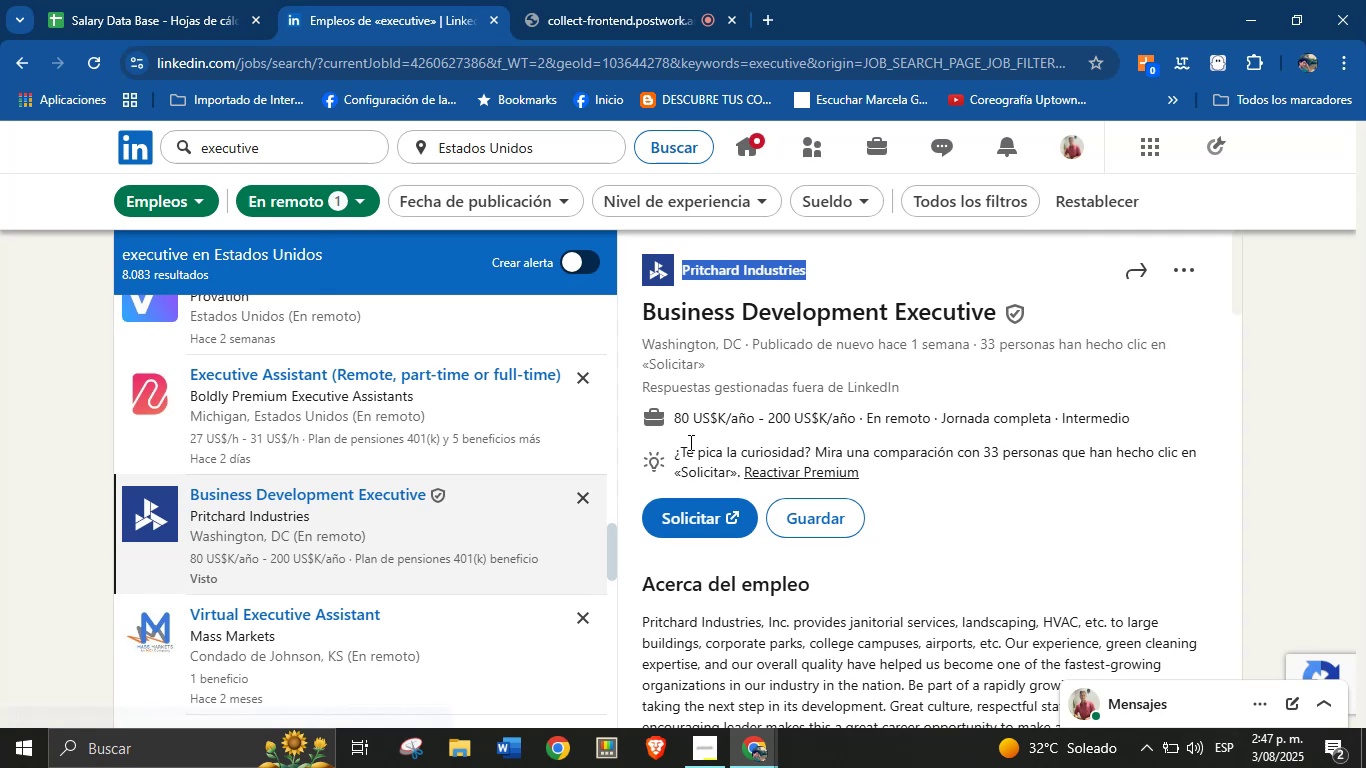 
left_click_drag(start_coordinate=[669, 424], to_coordinate=[866, 426])
 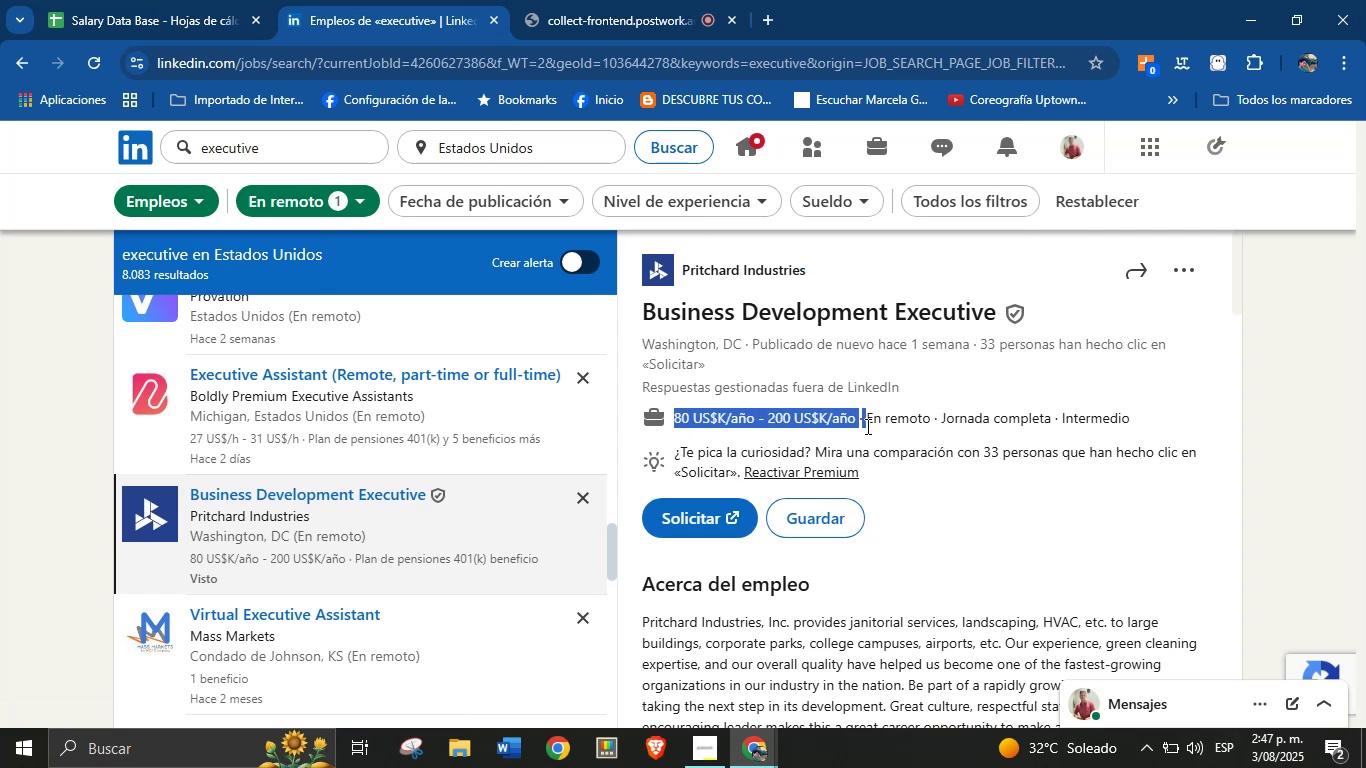 
key(Control+C)
 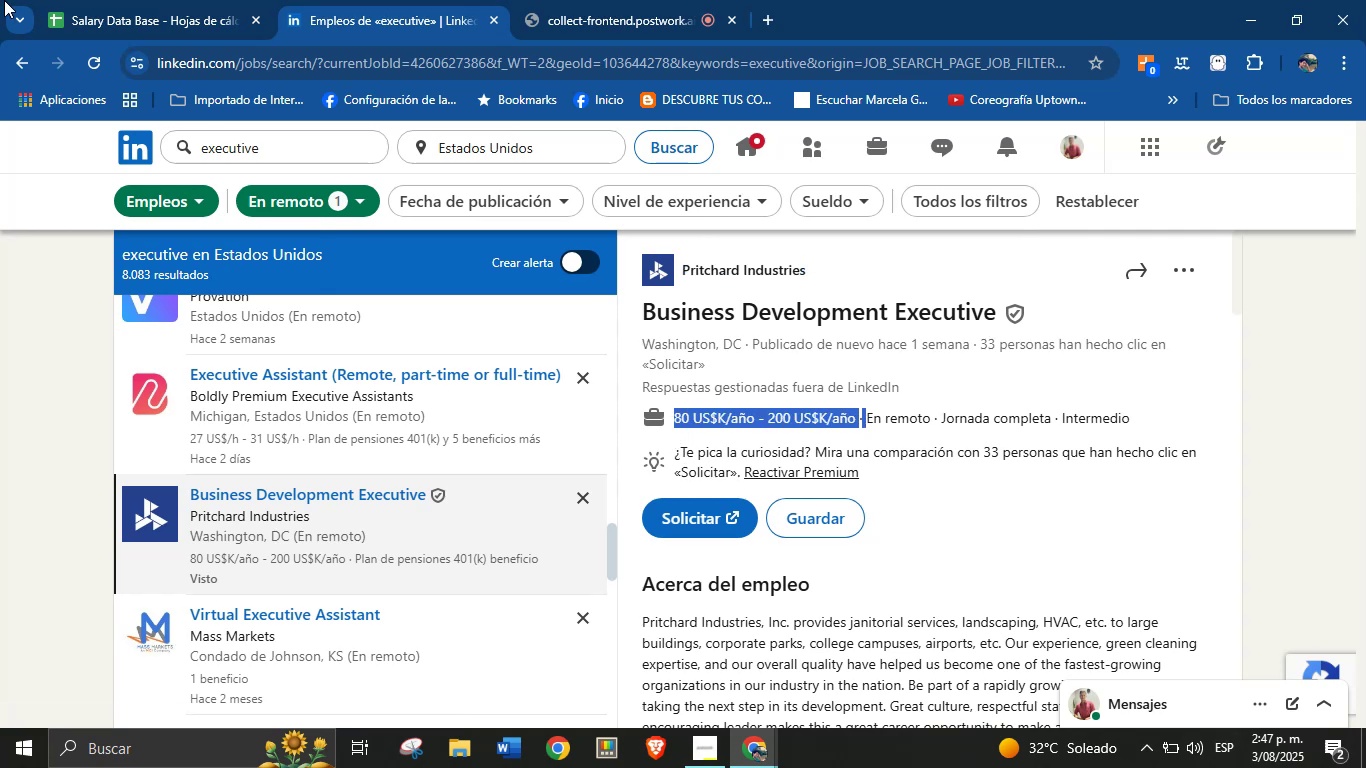 
left_click([131, 0])
 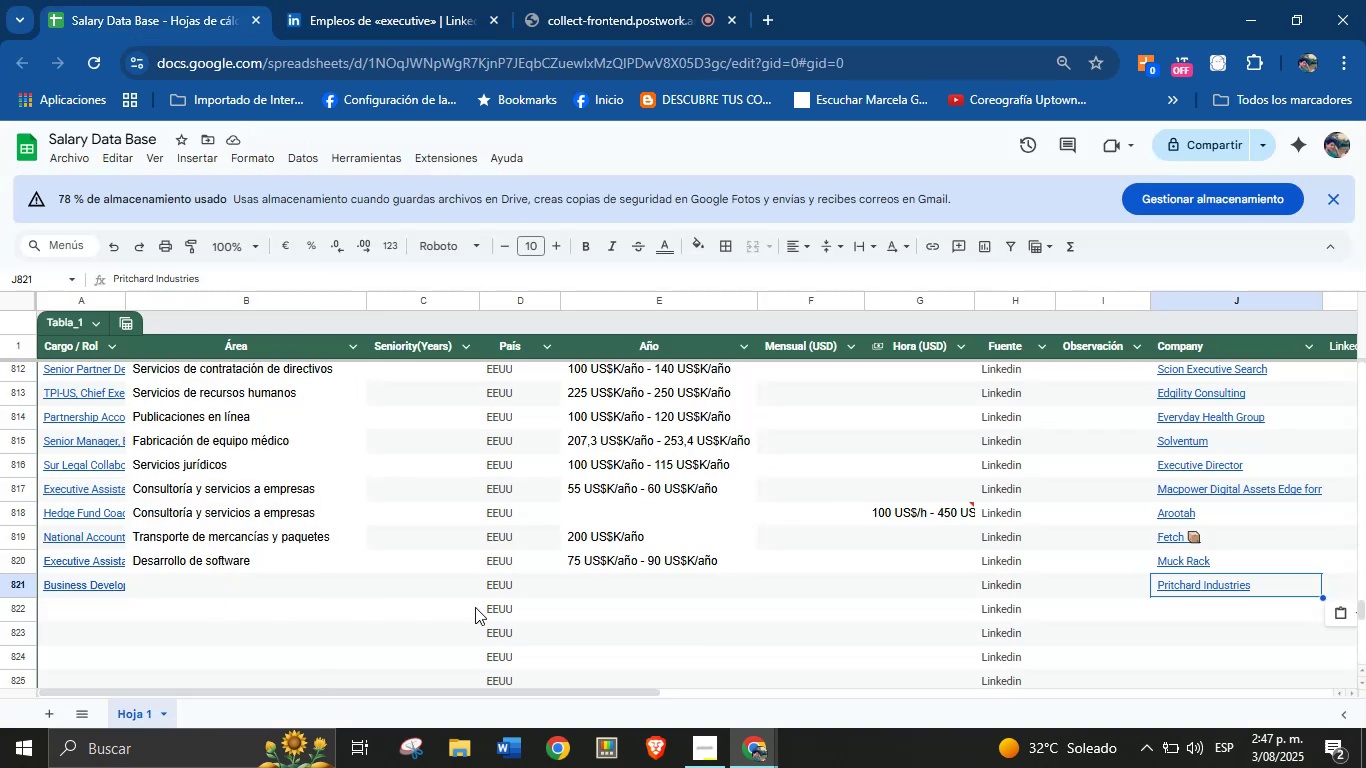 
left_click([598, 587])
 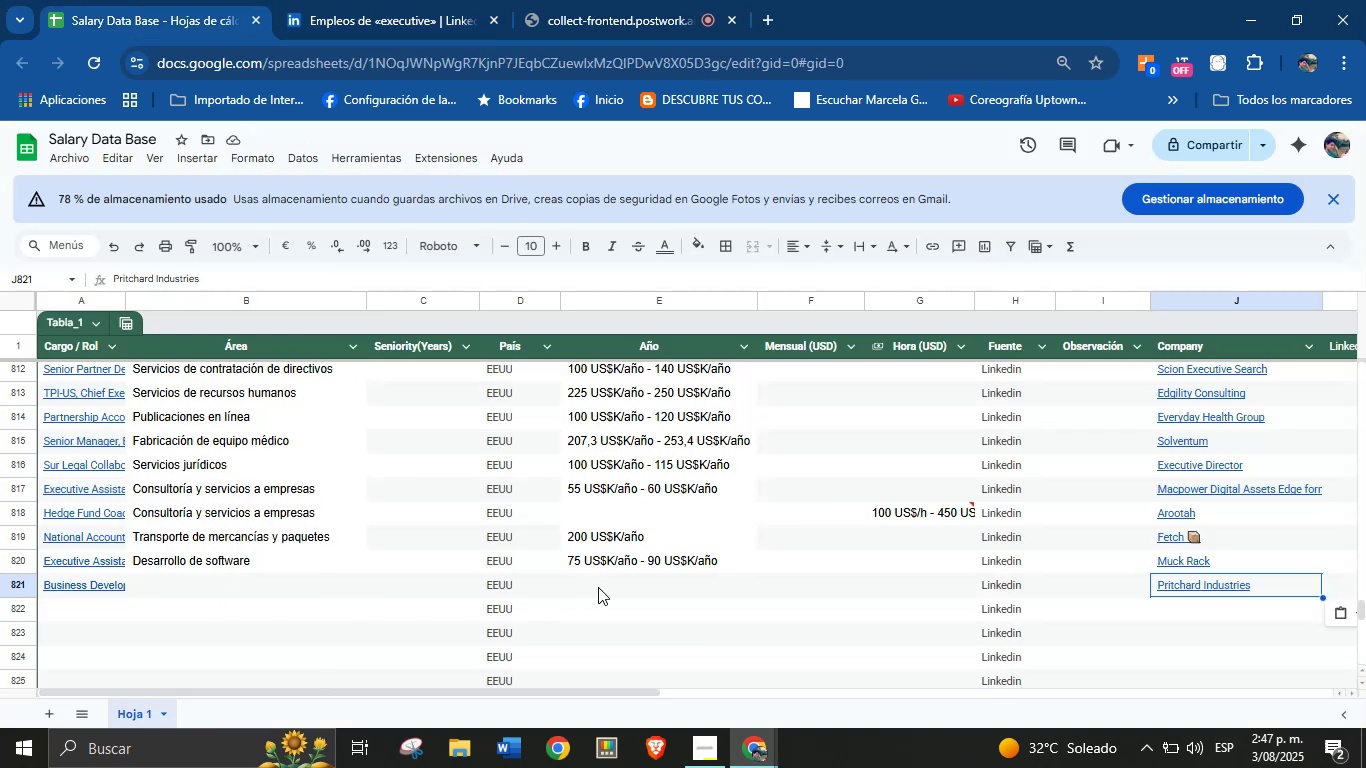 
key(Control+V)
 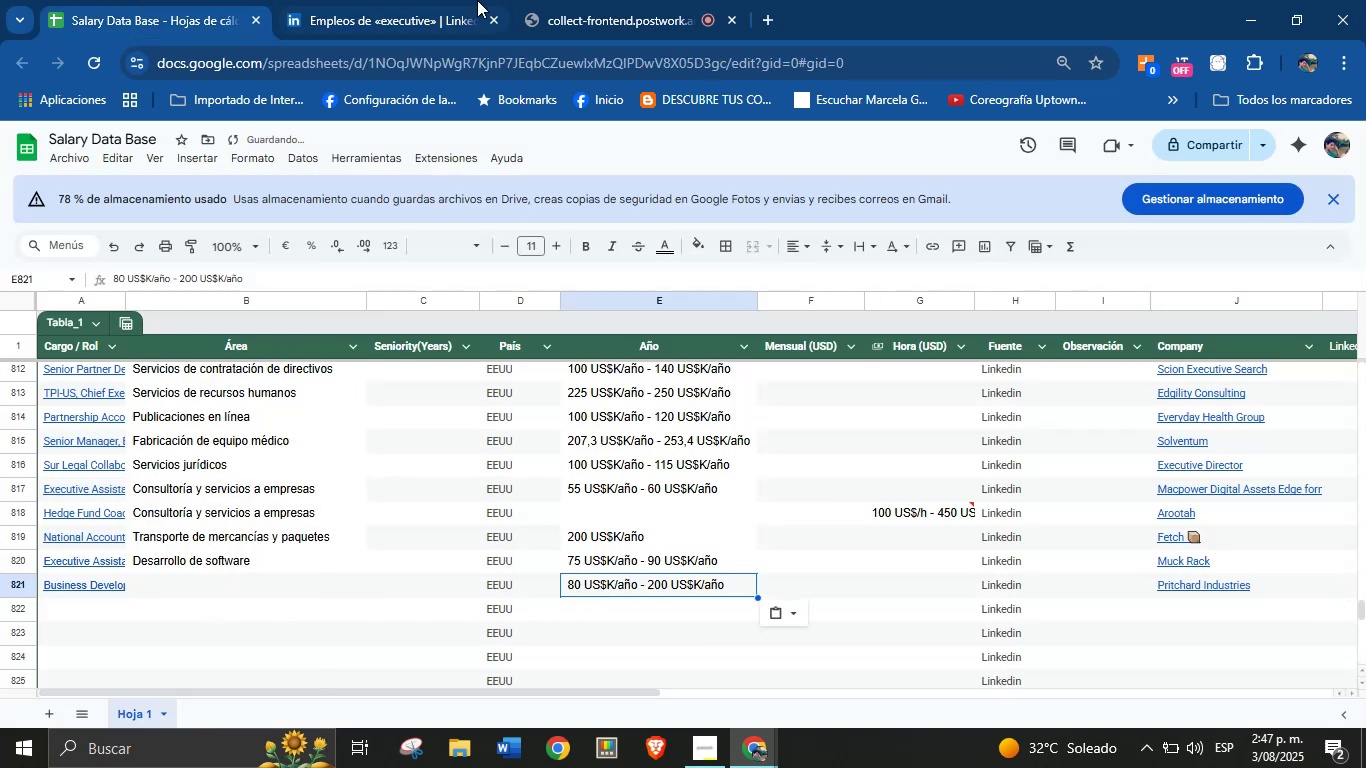 
left_click([447, 0])
 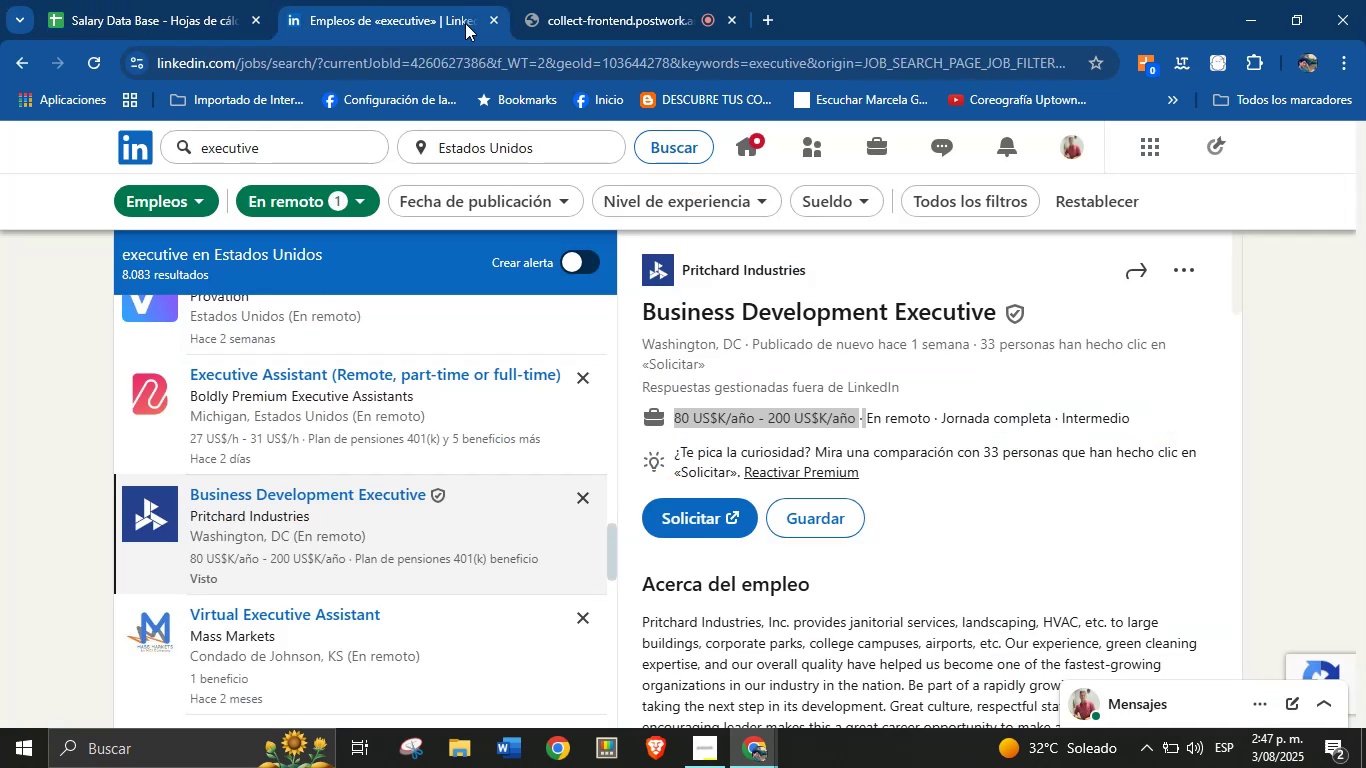 
scroll: coordinate [803, 578], scroll_direction: down, amount: 21.0
 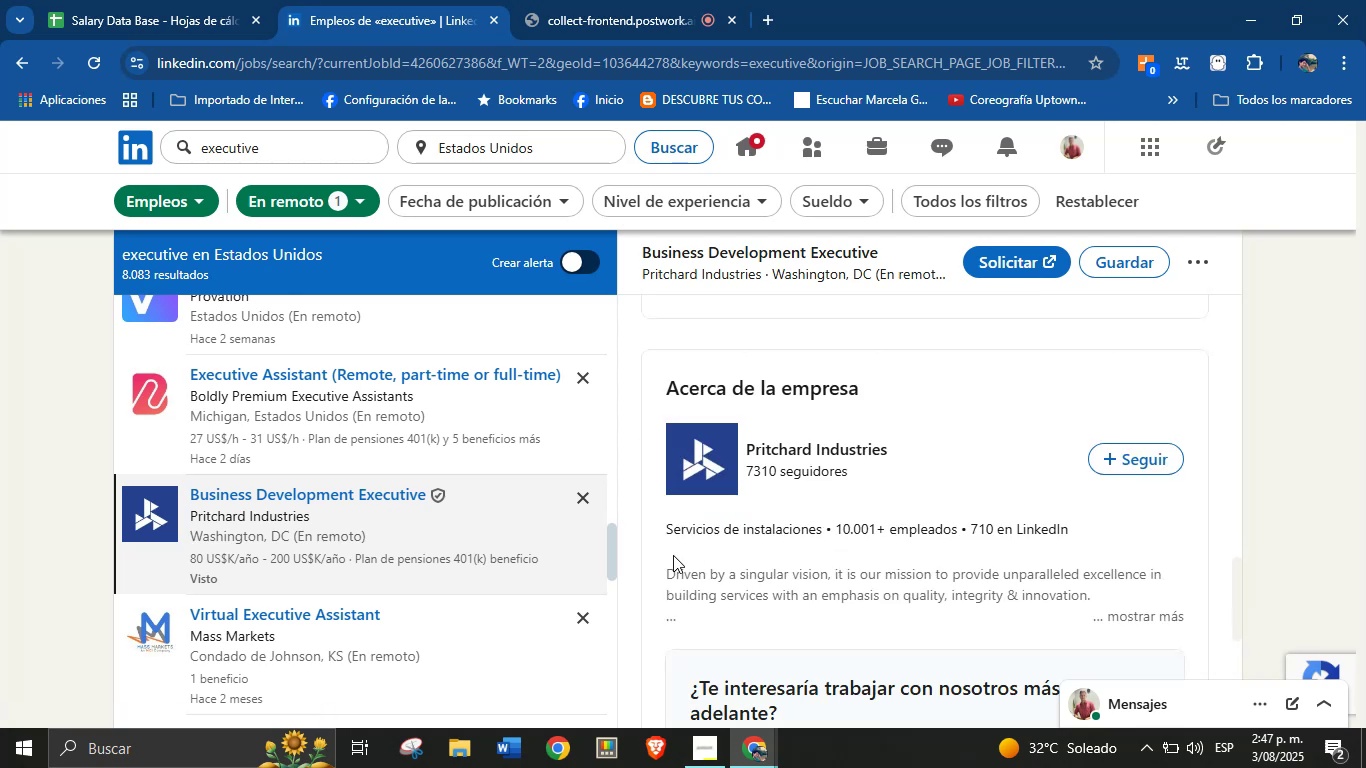 
left_click_drag(start_coordinate=[669, 530], to_coordinate=[826, 529])
 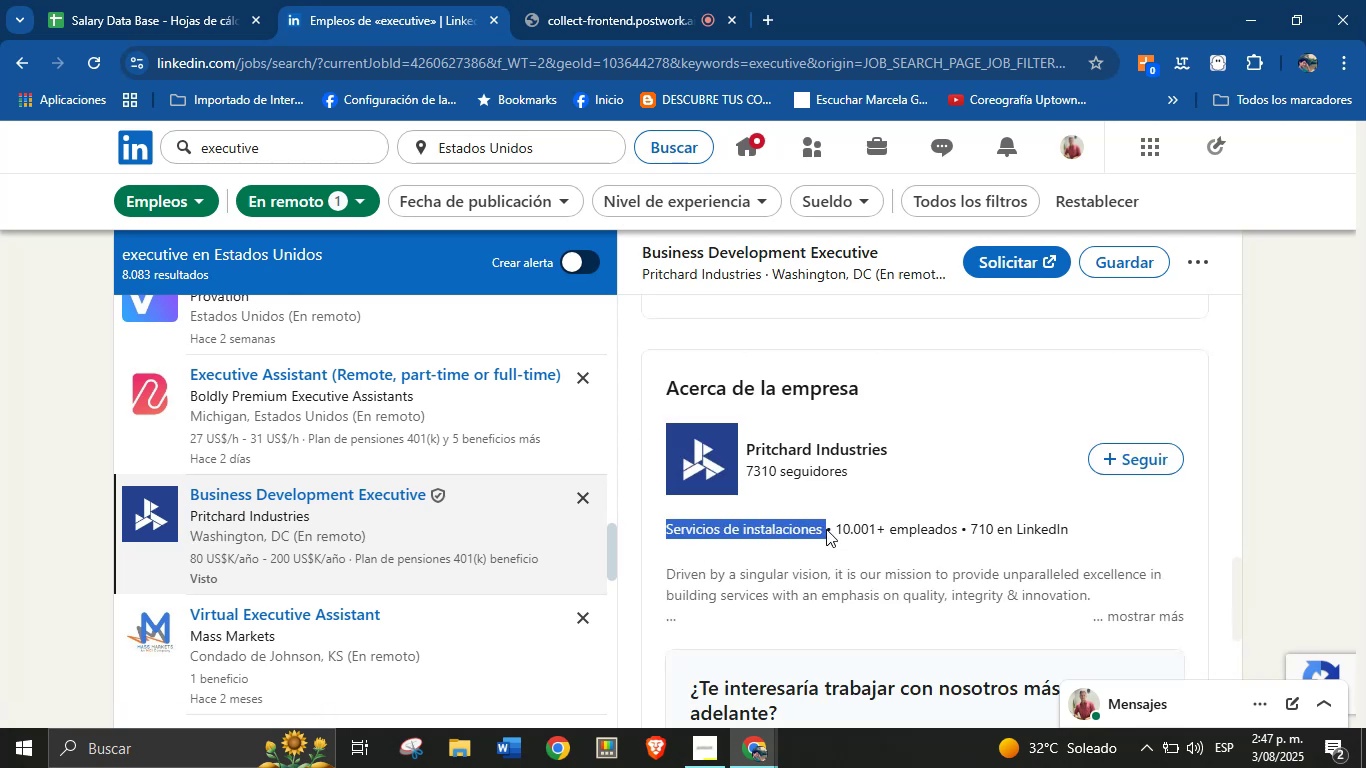 
key(Control+C)
 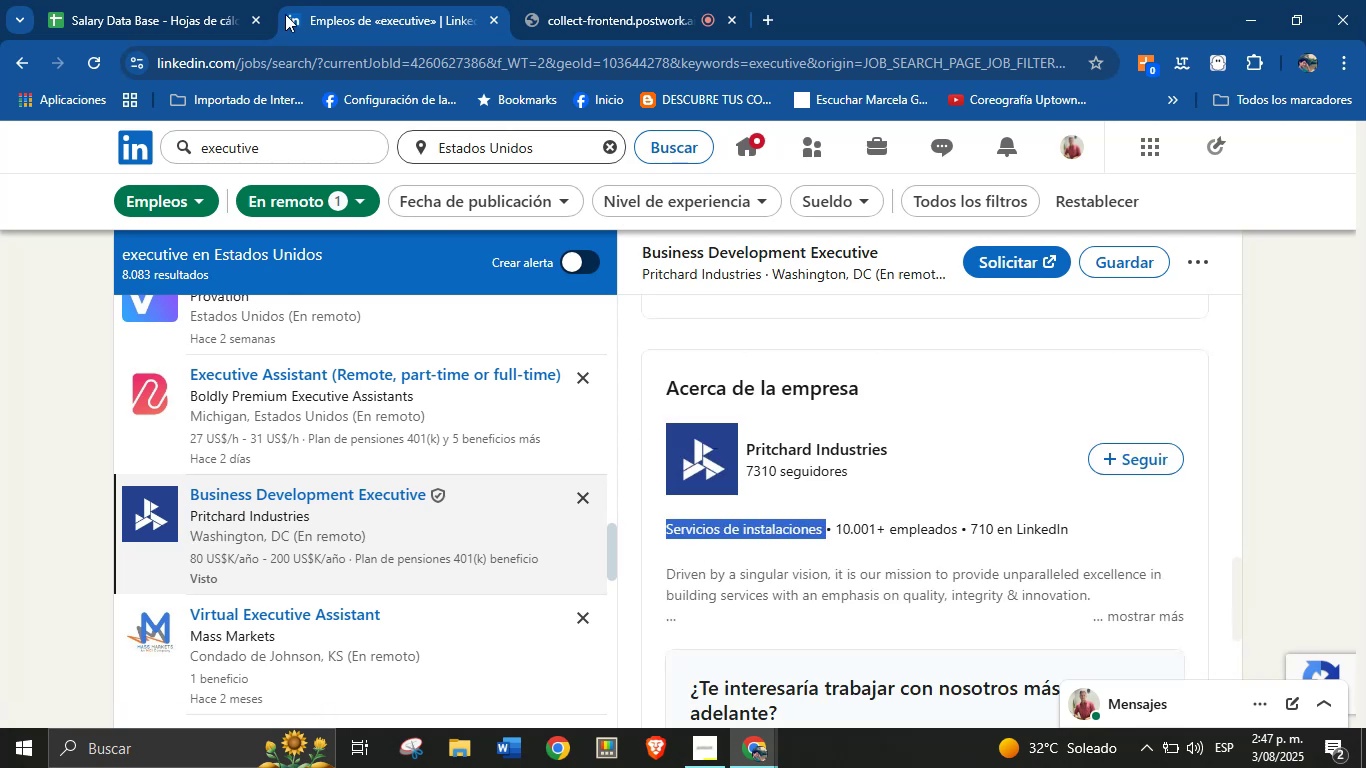 
left_click([229, 0])
 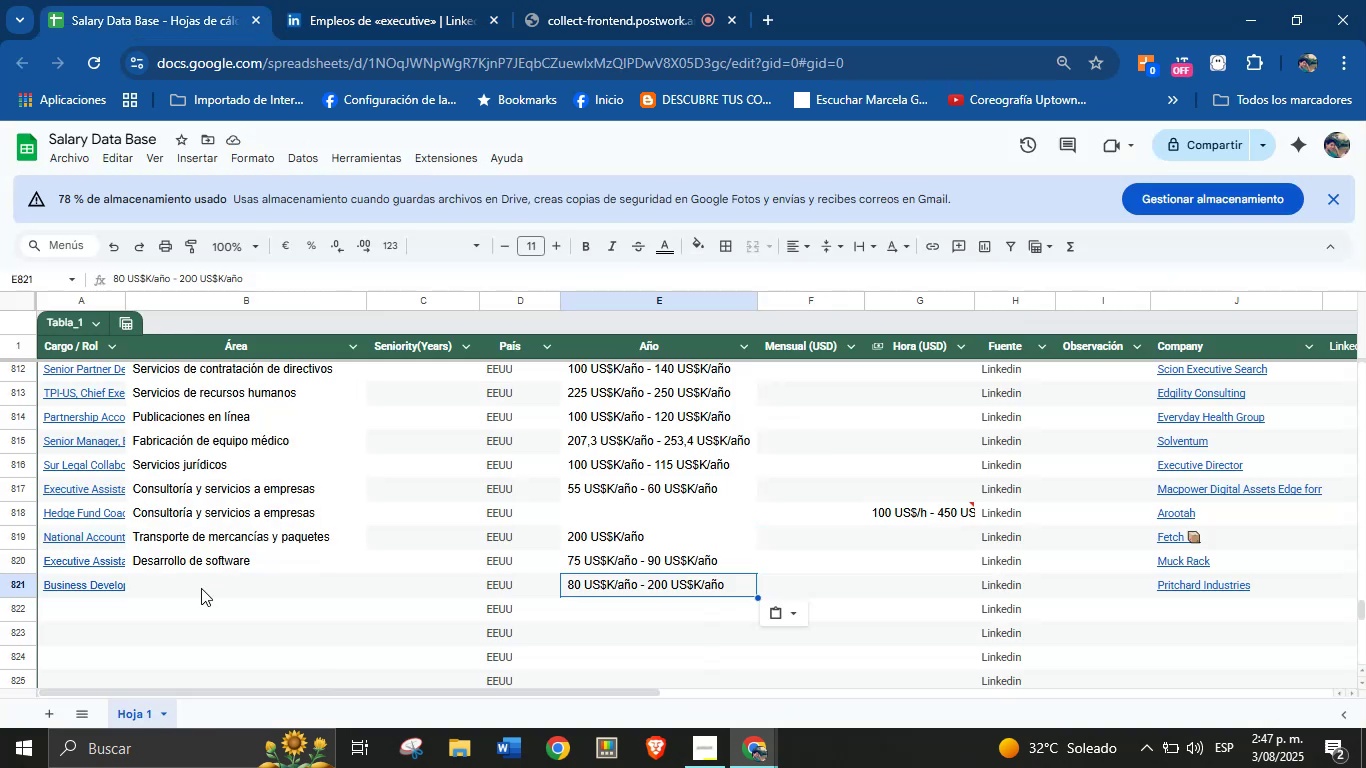 
left_click([198, 595])
 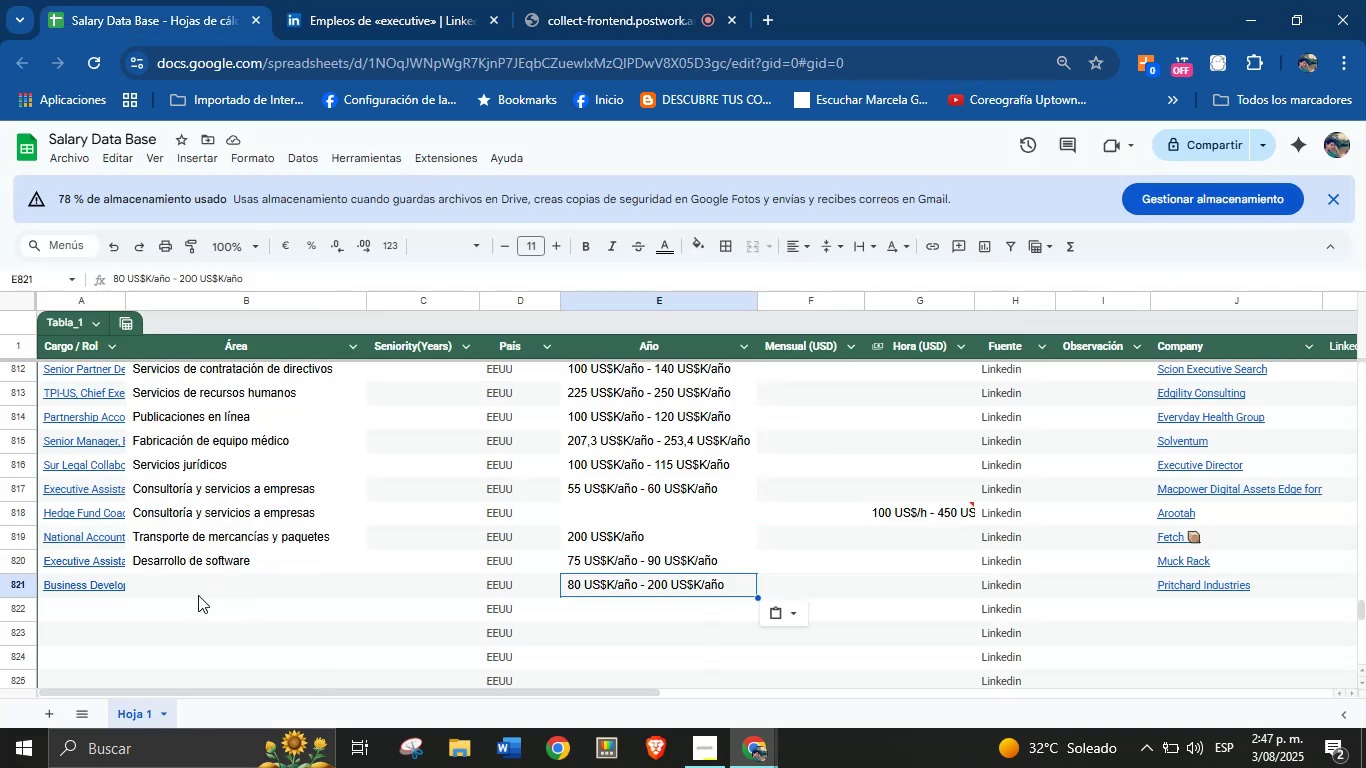 
key(Control+V)
 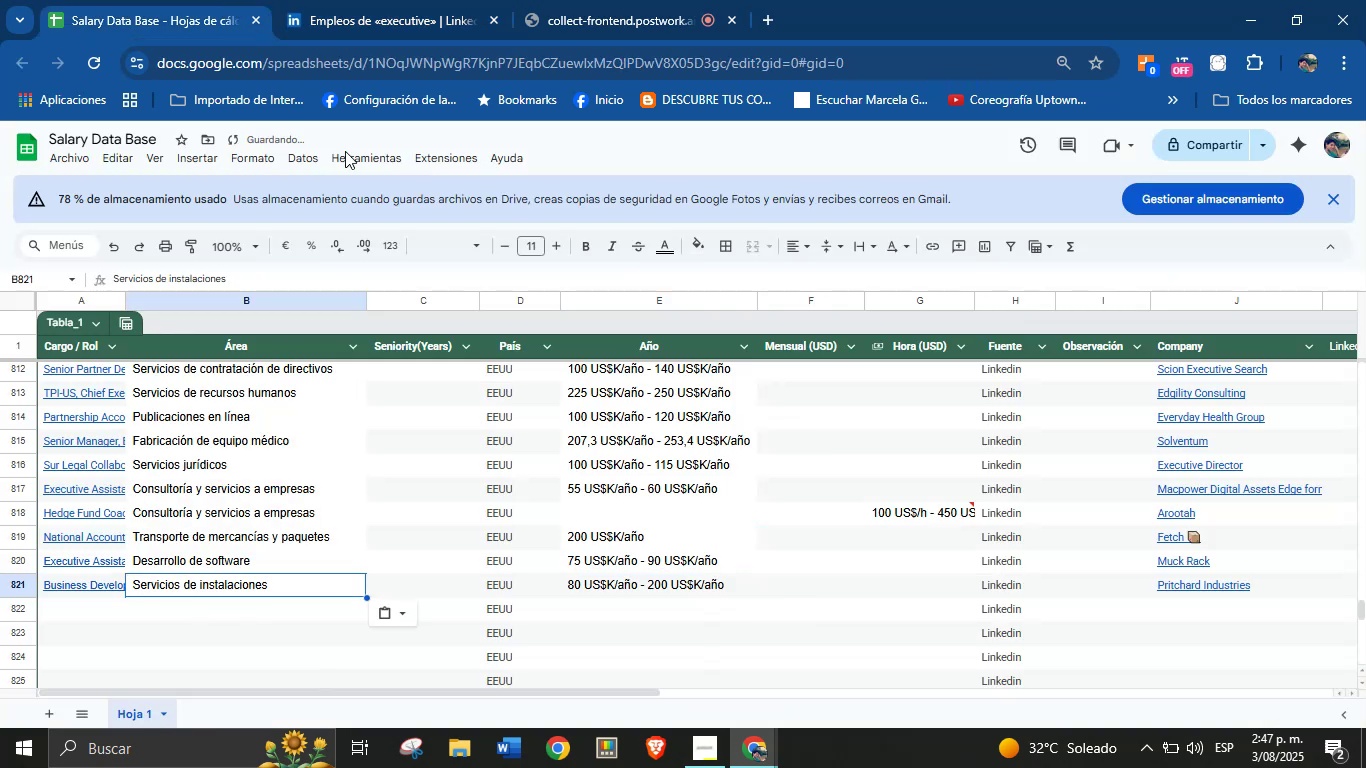 
left_click([345, 0])
 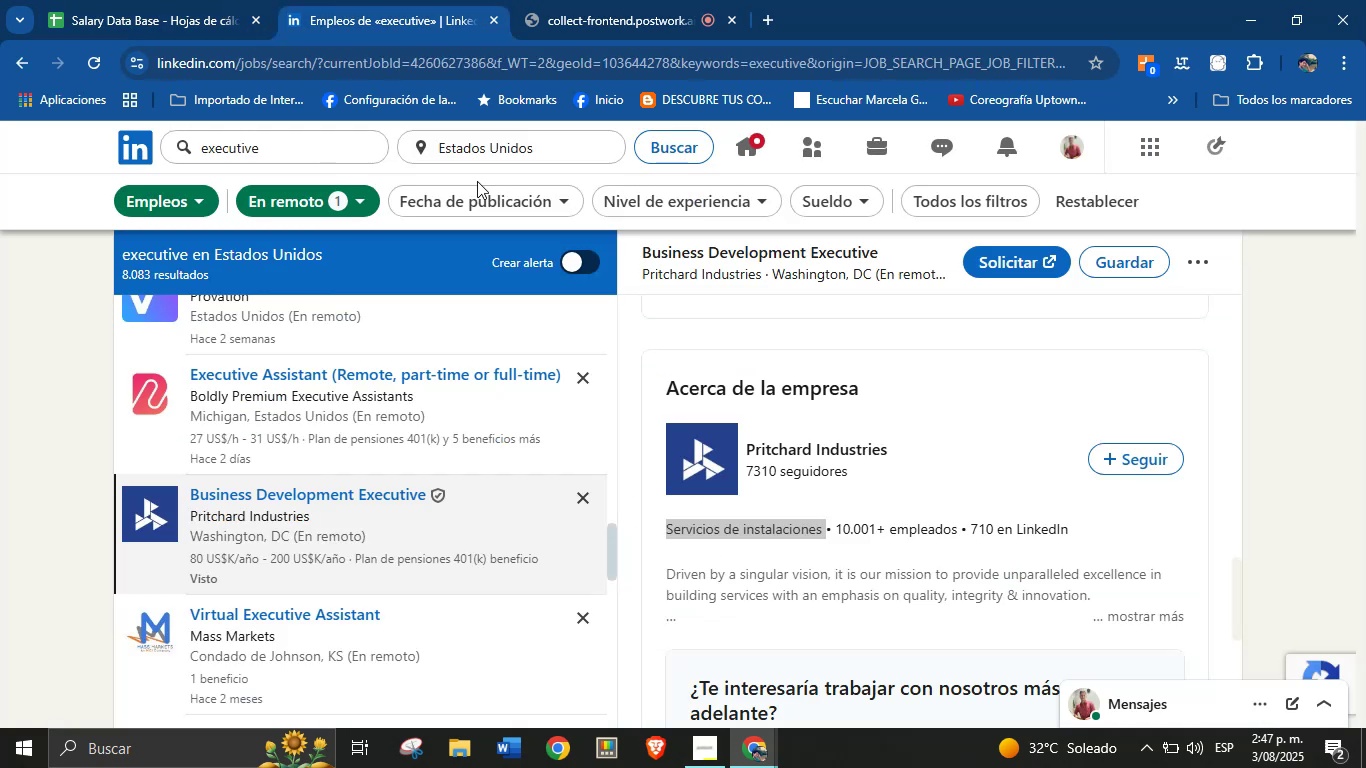 
scroll: coordinate [412, 502], scroll_direction: down, amount: 5.0
 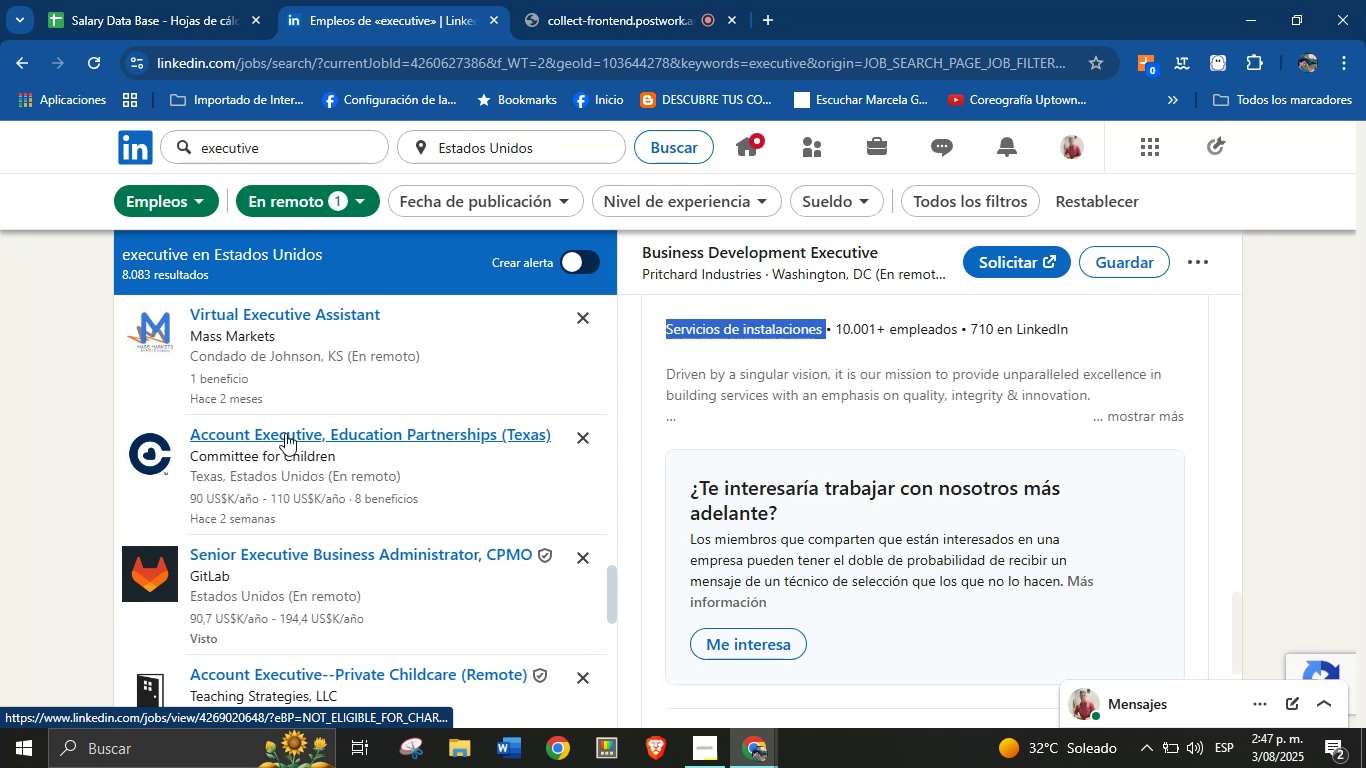 
left_click([395, 436])
 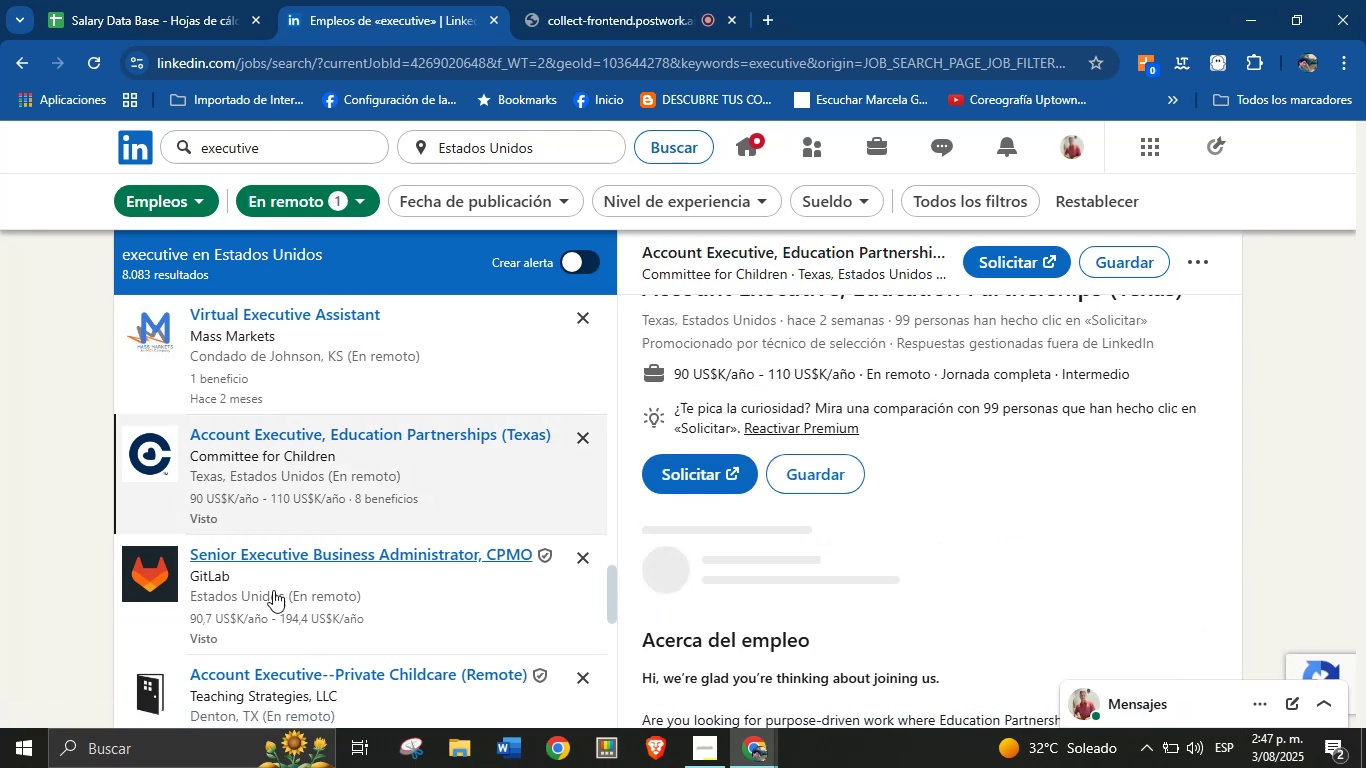 
scroll: coordinate [955, 500], scroll_direction: up, amount: 3.0
 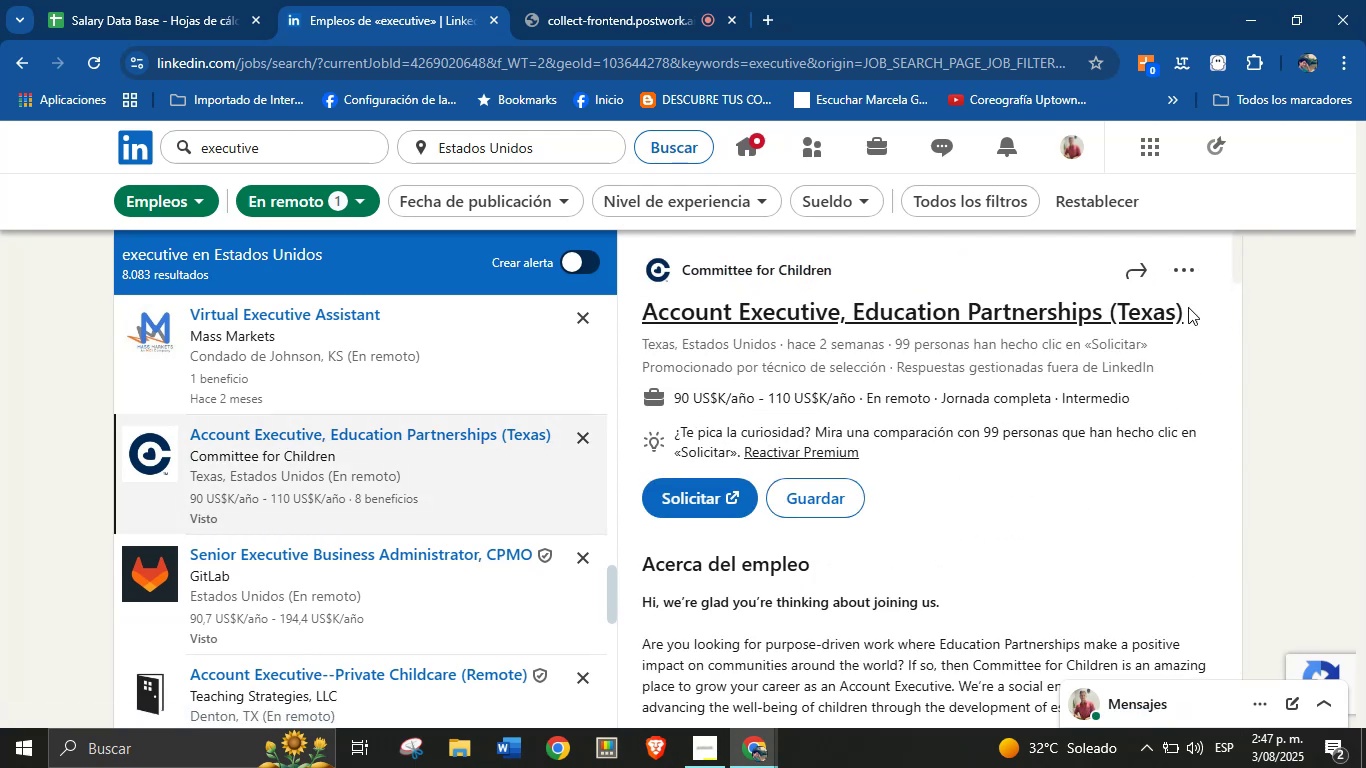 
left_click_drag(start_coordinate=[1198, 313], to_coordinate=[646, 311])
 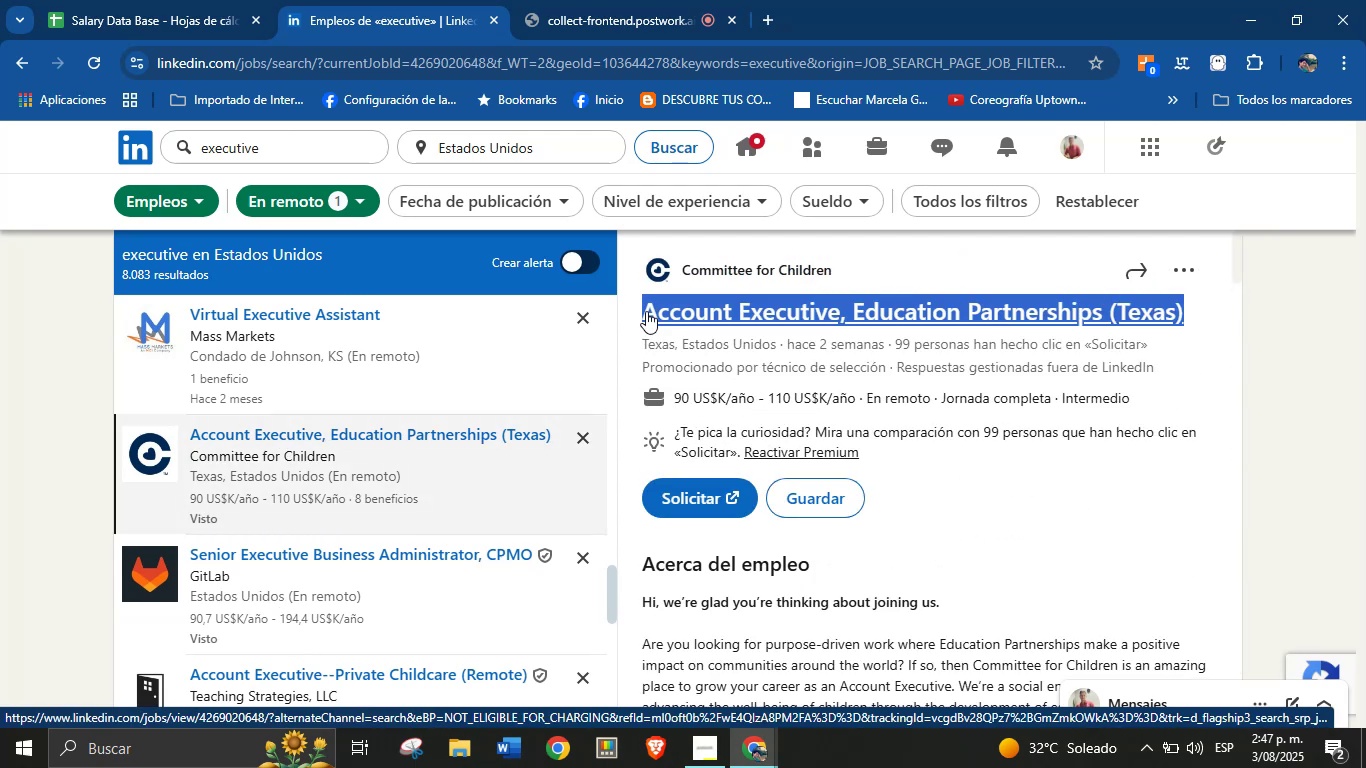 
key(Control+C)
 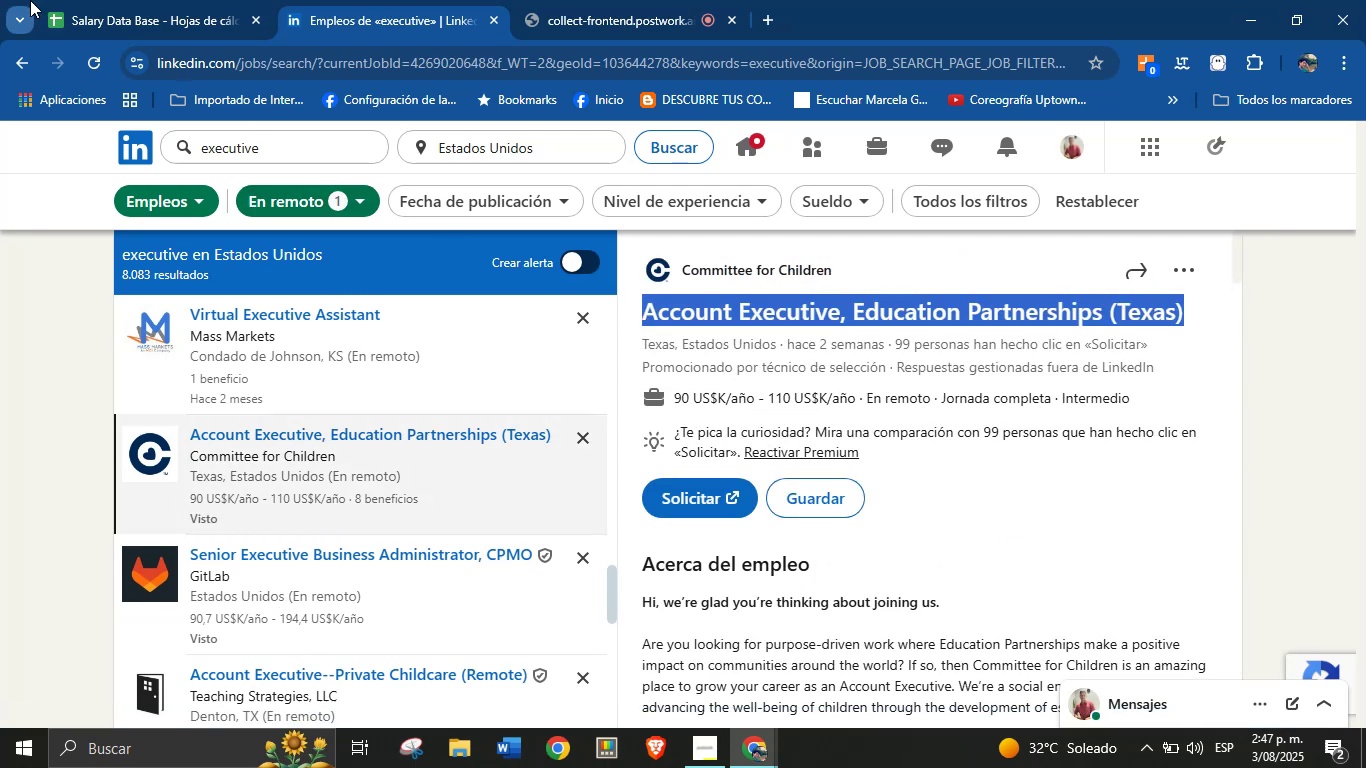 
double_click([137, 0])
 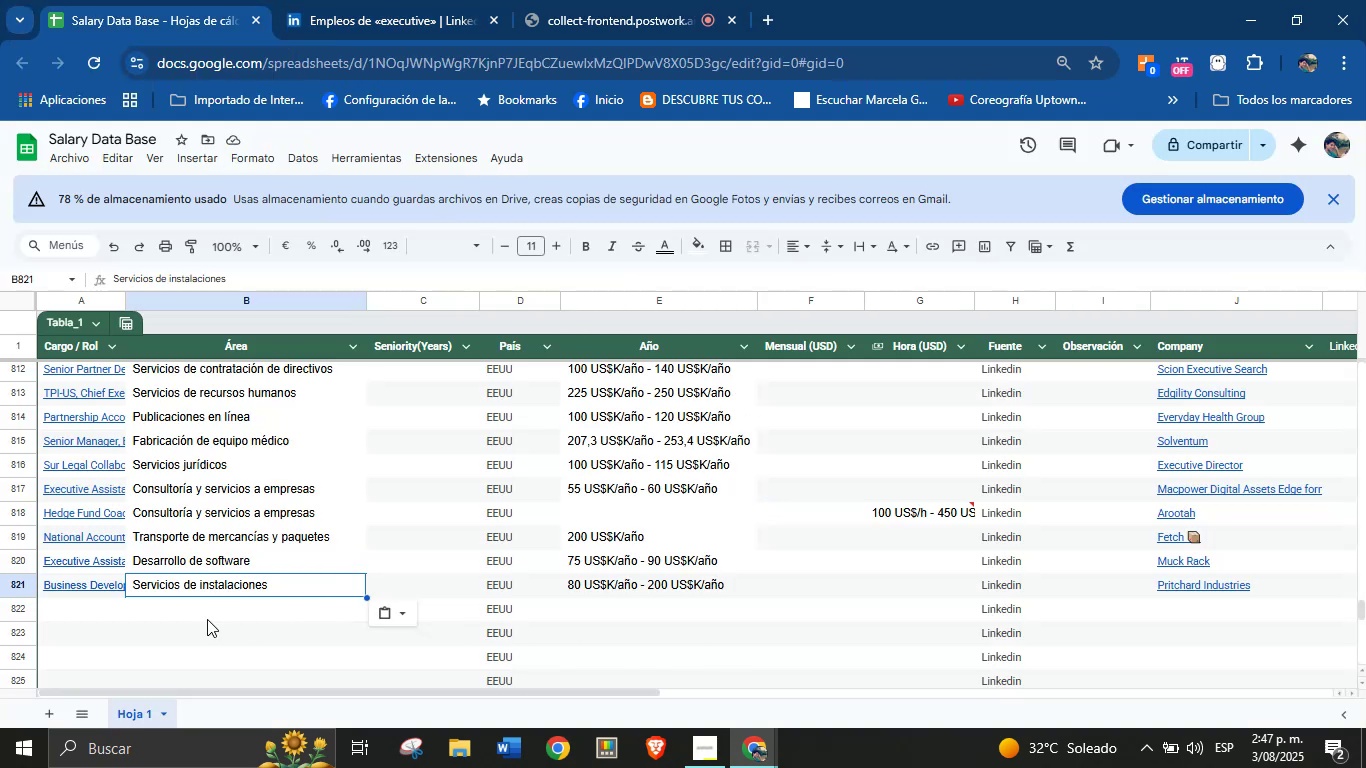 
left_click([94, 615])
 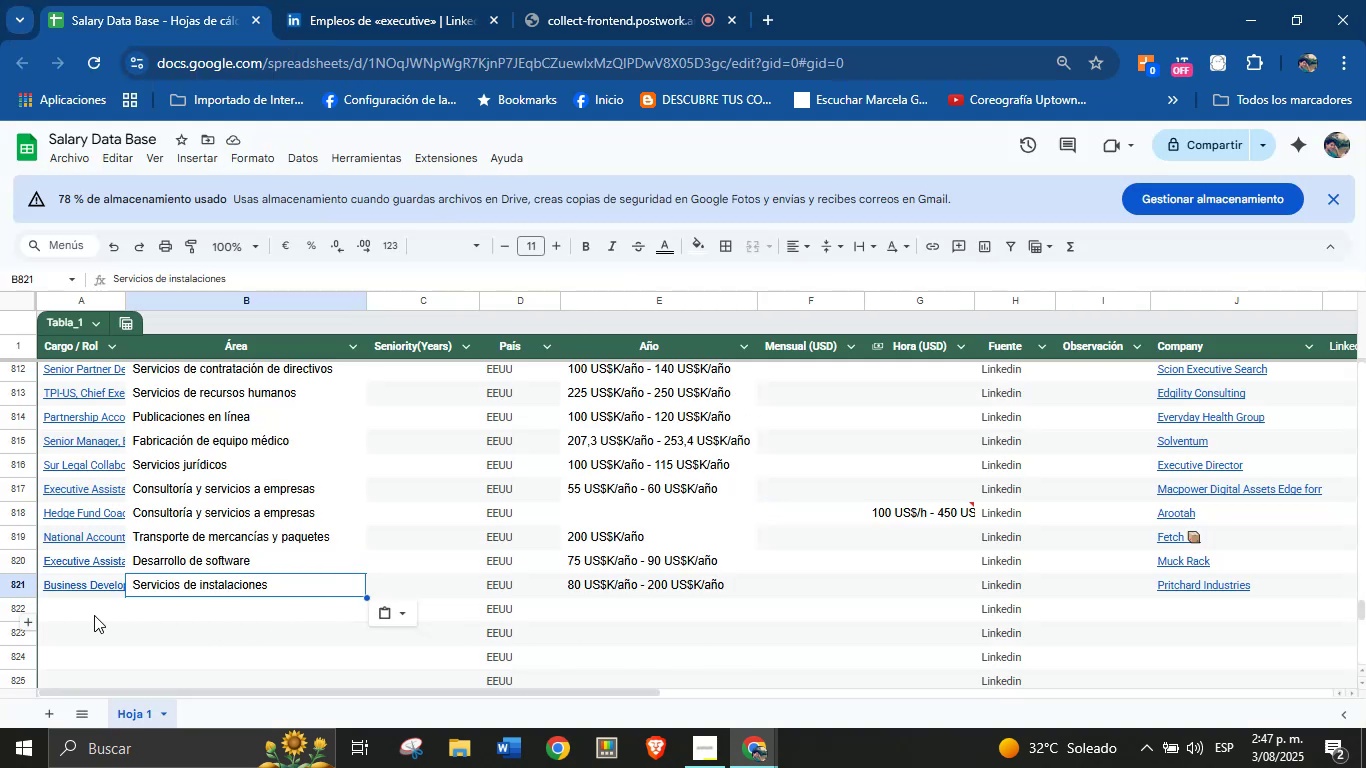 
key(Control+V)
 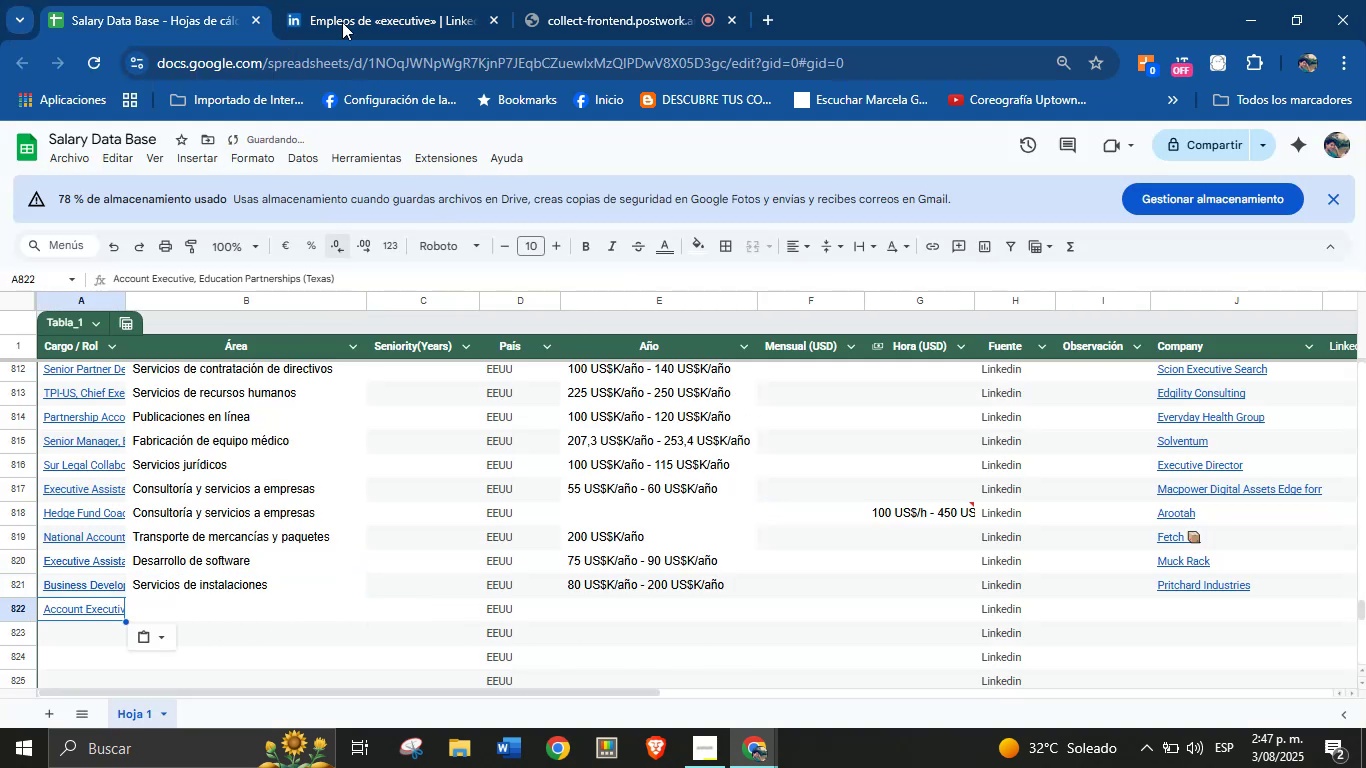 
left_click([339, 0])
 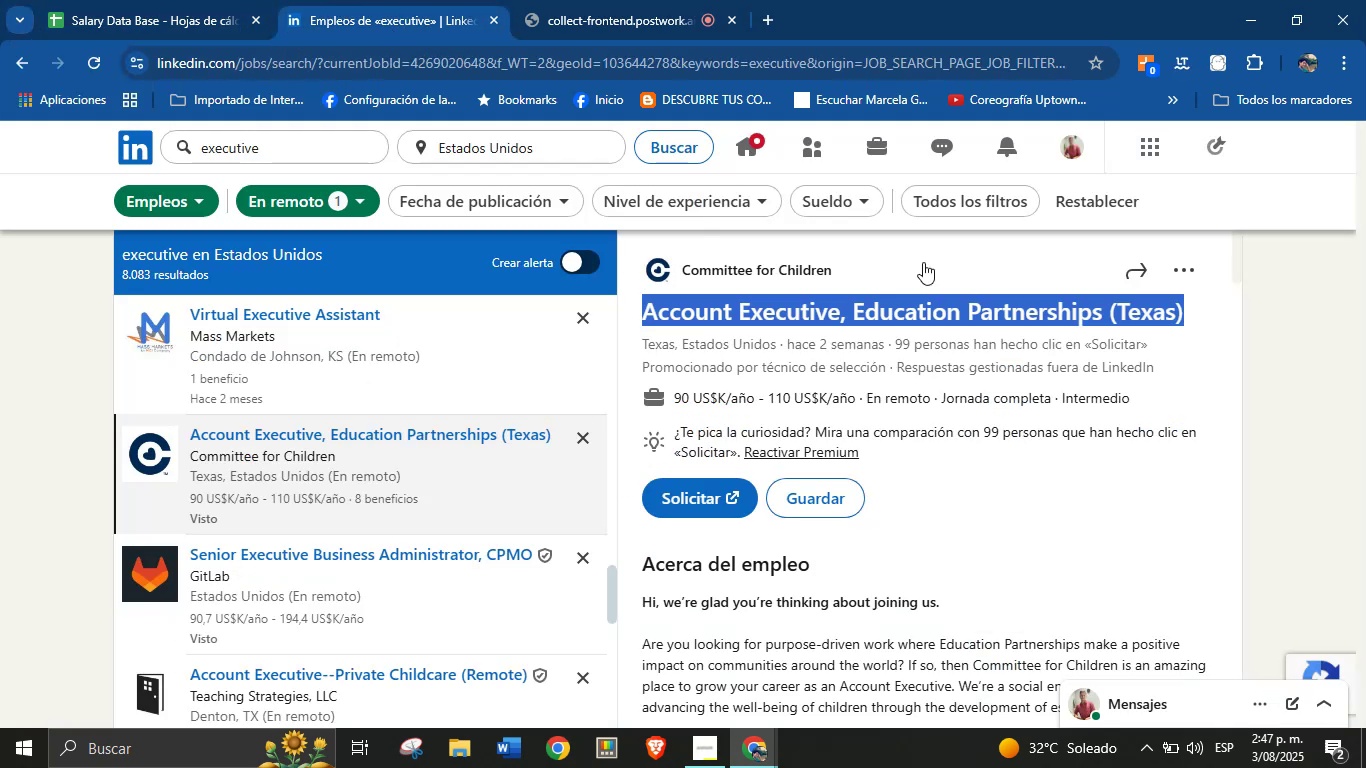 
left_click([871, 252])
 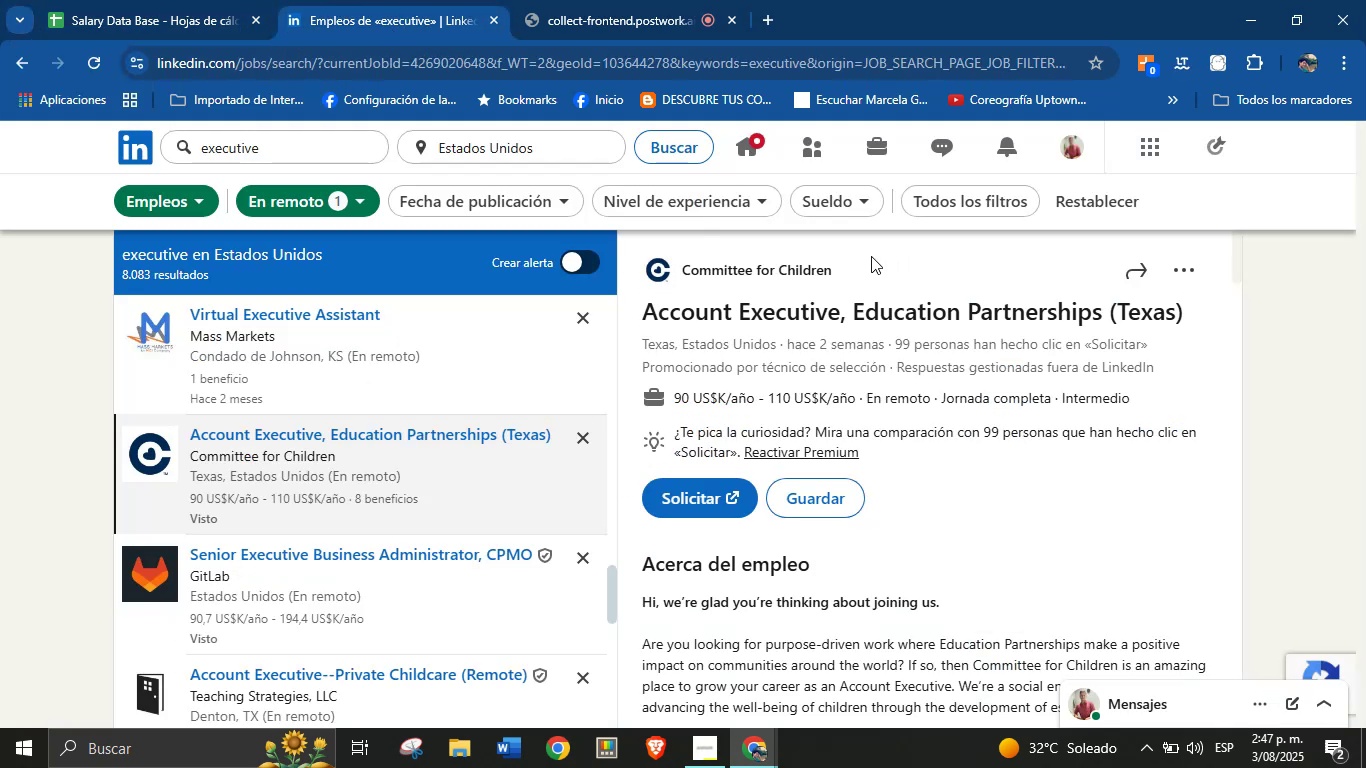 
left_click_drag(start_coordinate=[863, 273], to_coordinate=[683, 265])
 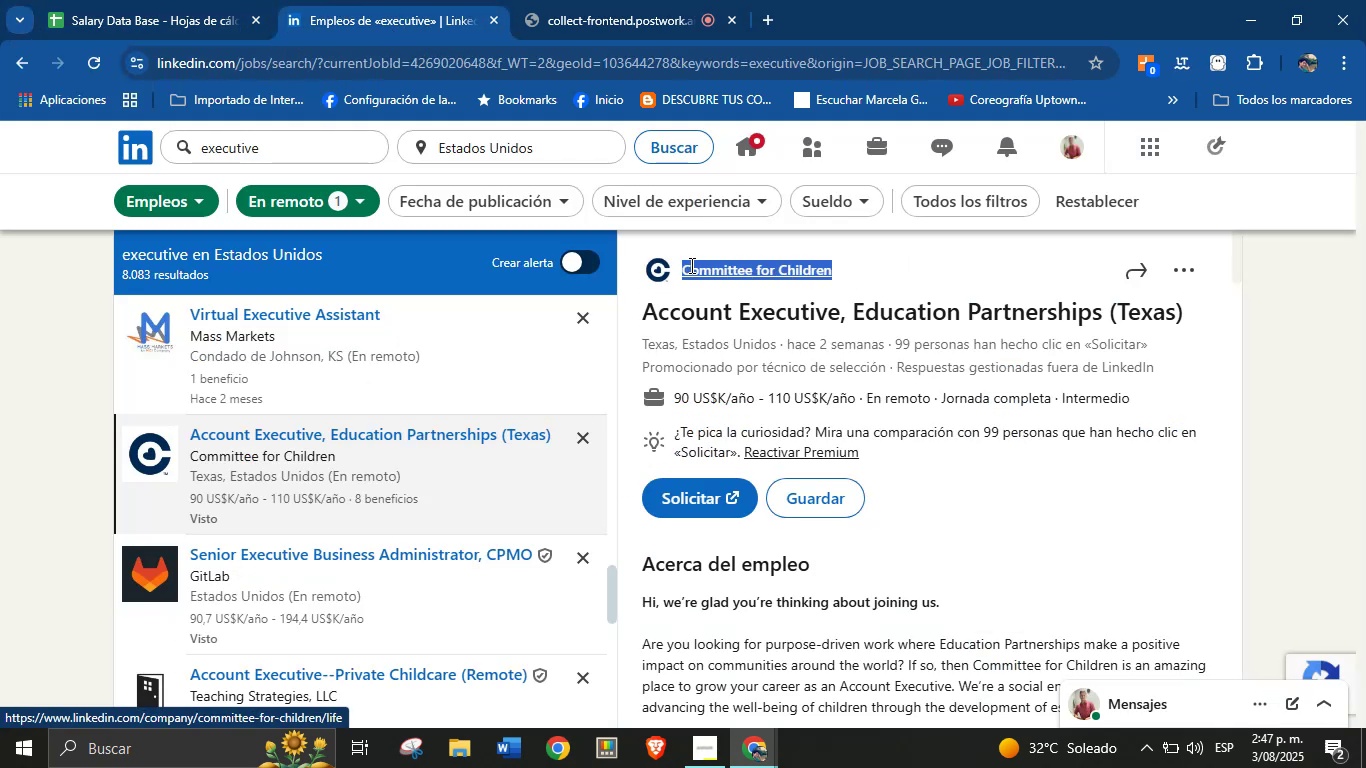 
key(Control+C)
 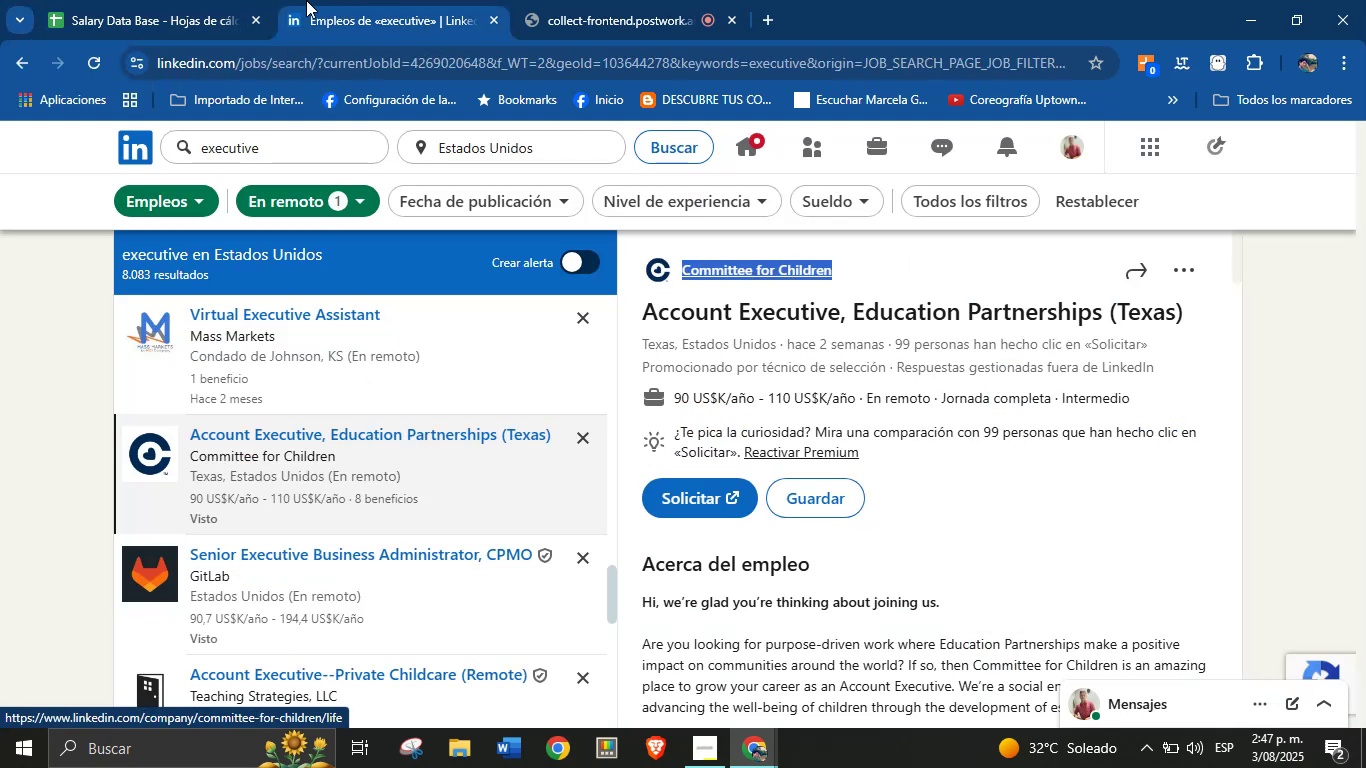 
left_click([231, 0])
 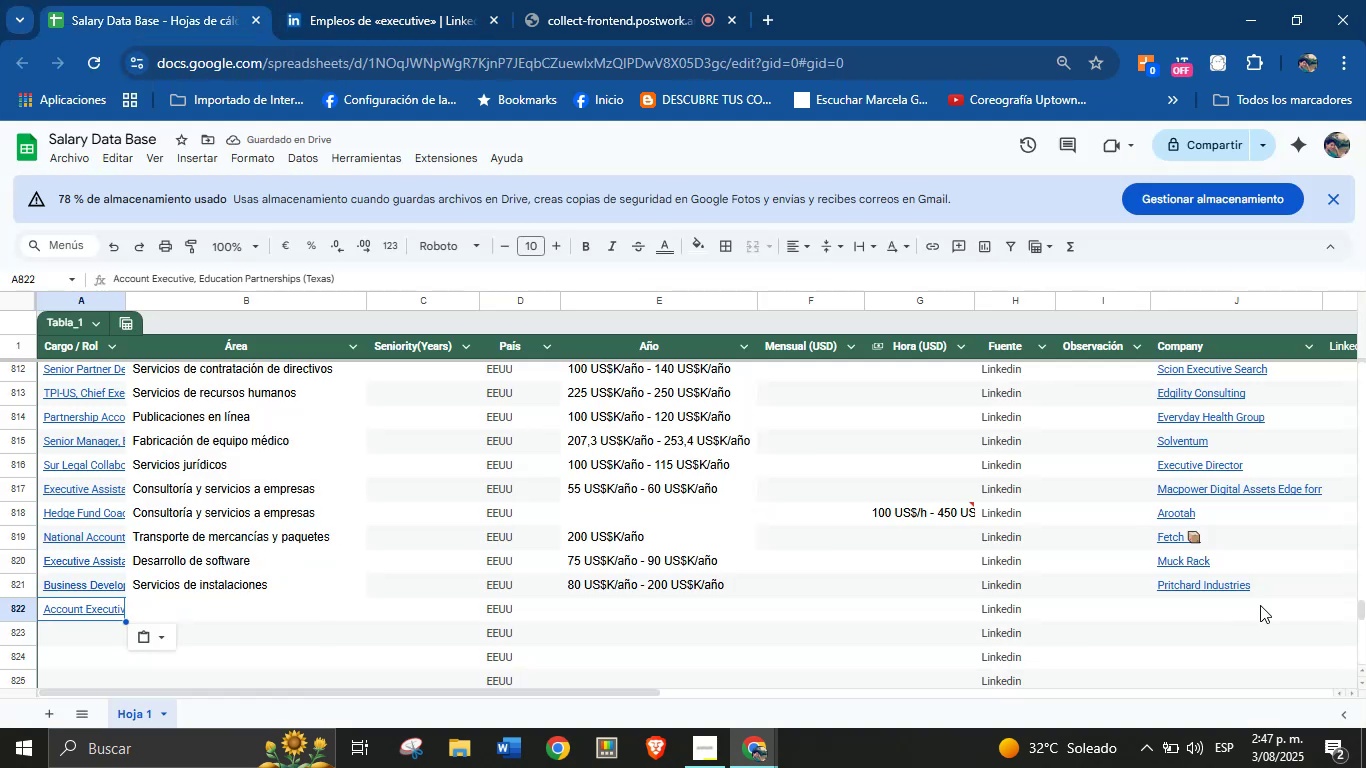 
left_click_drag(start_coordinate=[1199, 611], to_coordinate=[1189, 611])
 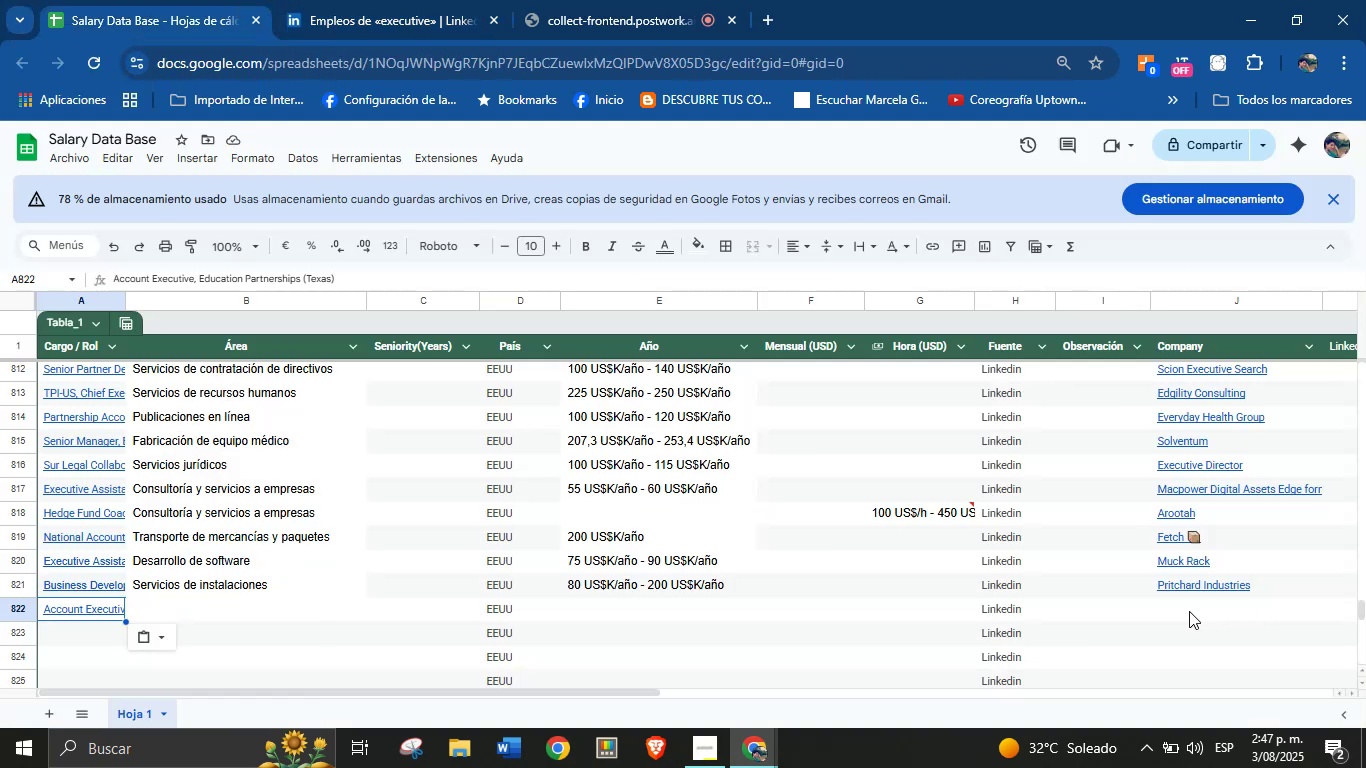 
key(Control+V)
 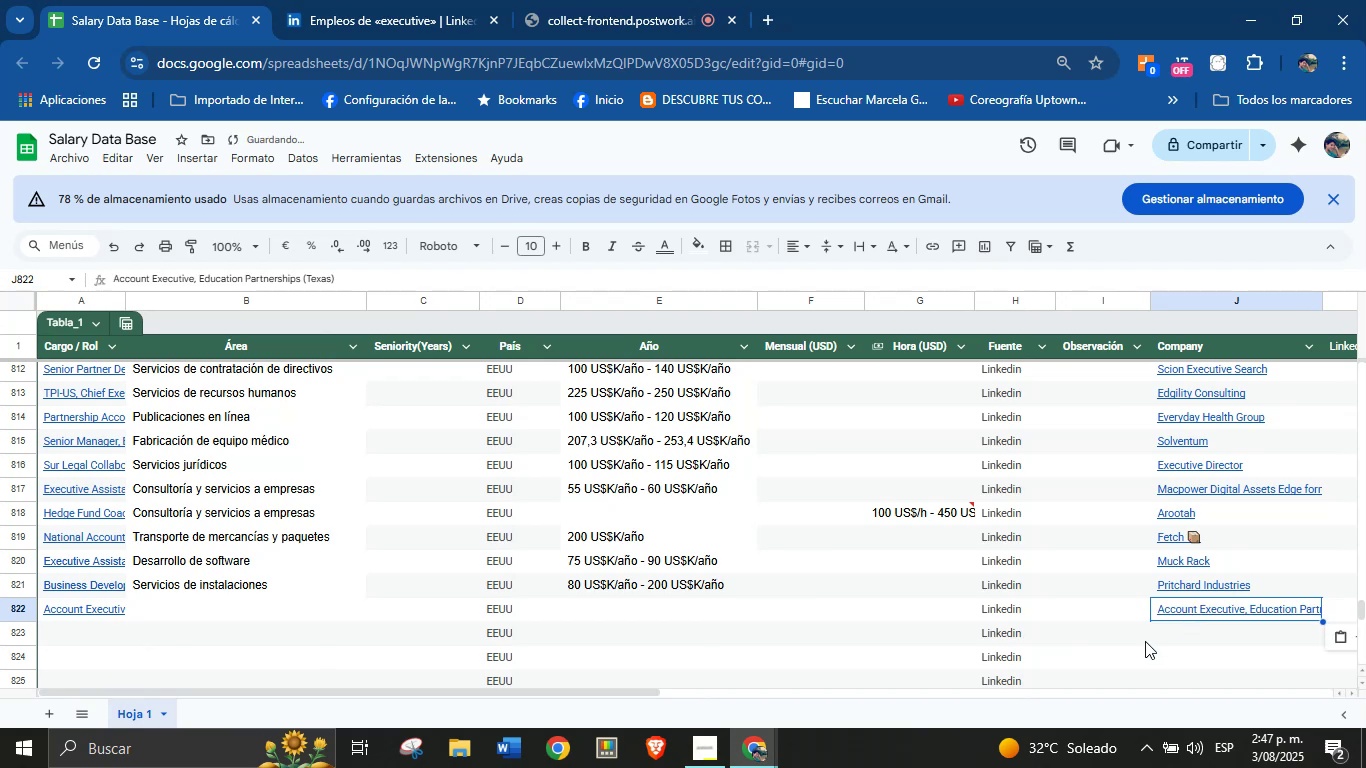 
scroll: coordinate [873, 585], scroll_direction: down, amount: 1.0
 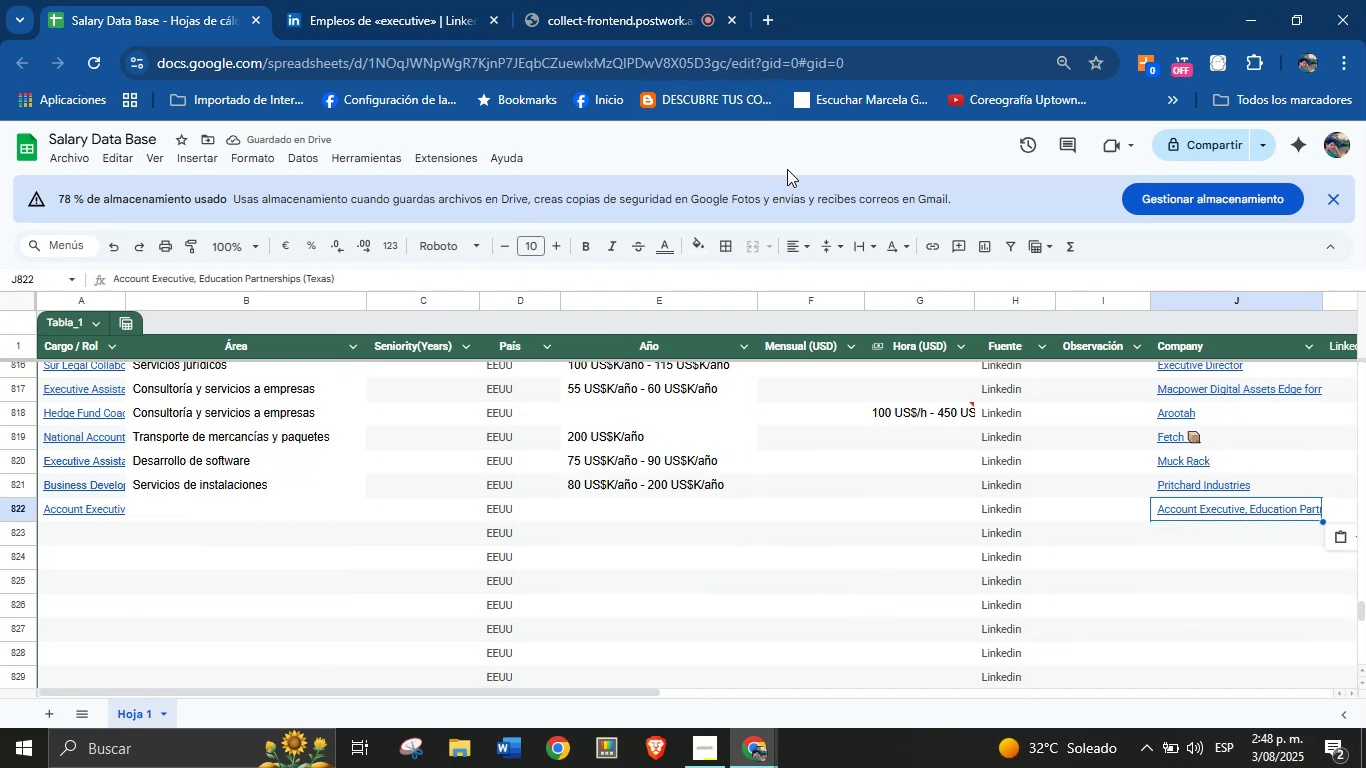 
left_click([420, 0])
 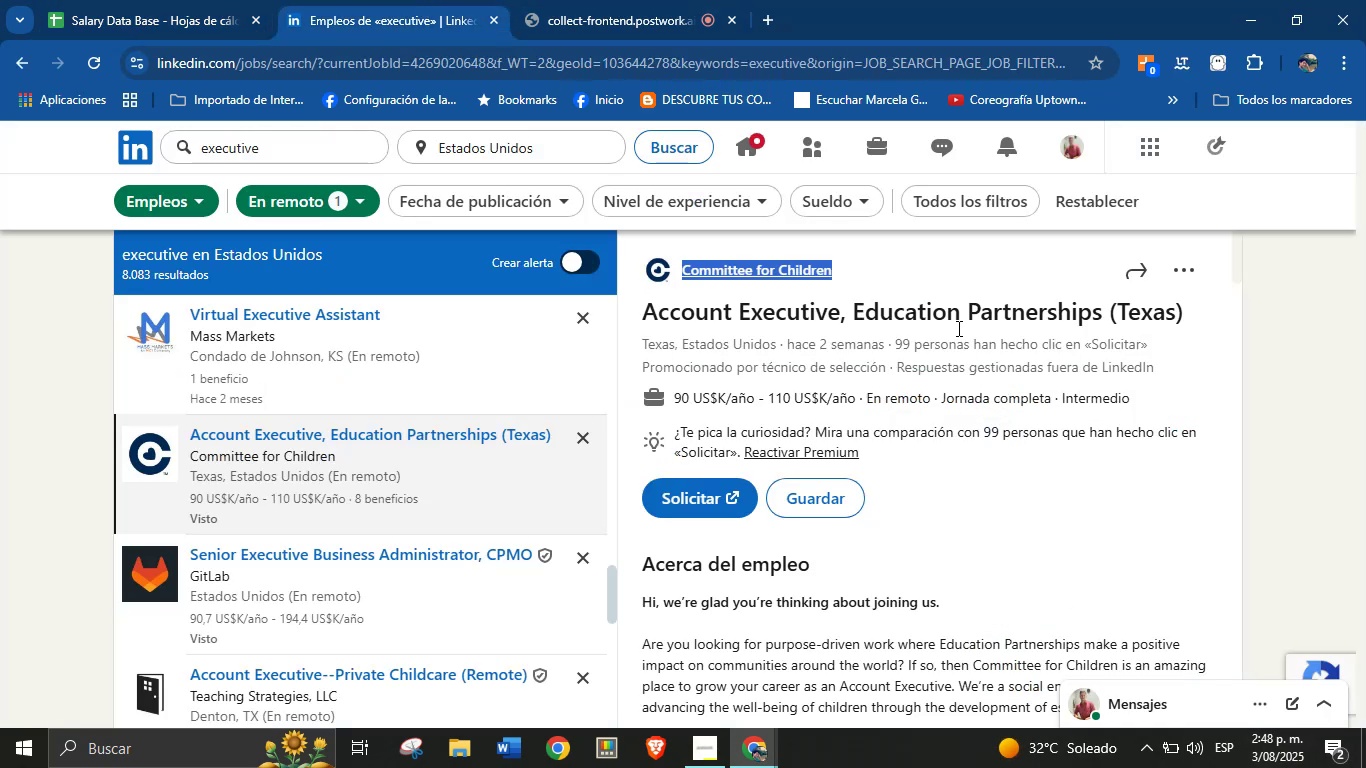 
left_click([899, 272])
 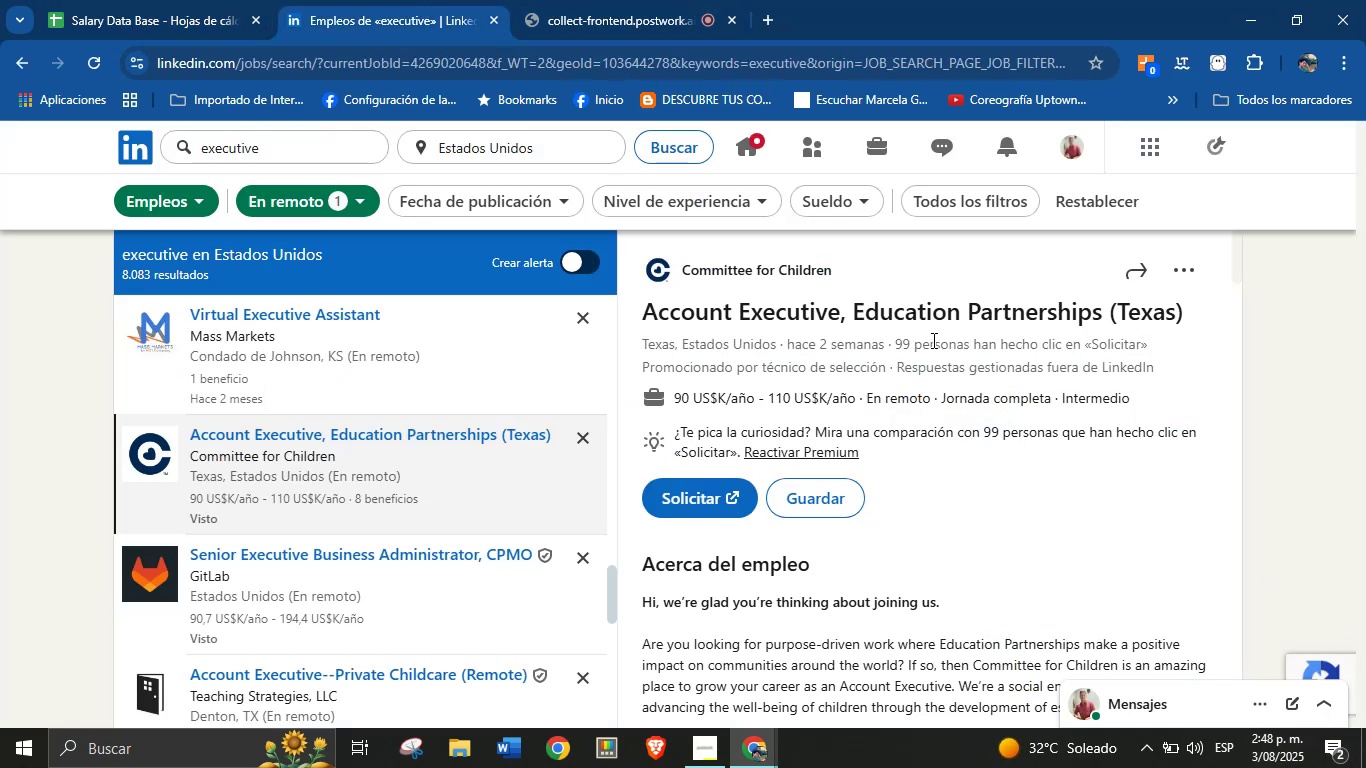 
left_click_drag(start_coordinate=[845, 262], to_coordinate=[680, 265])
 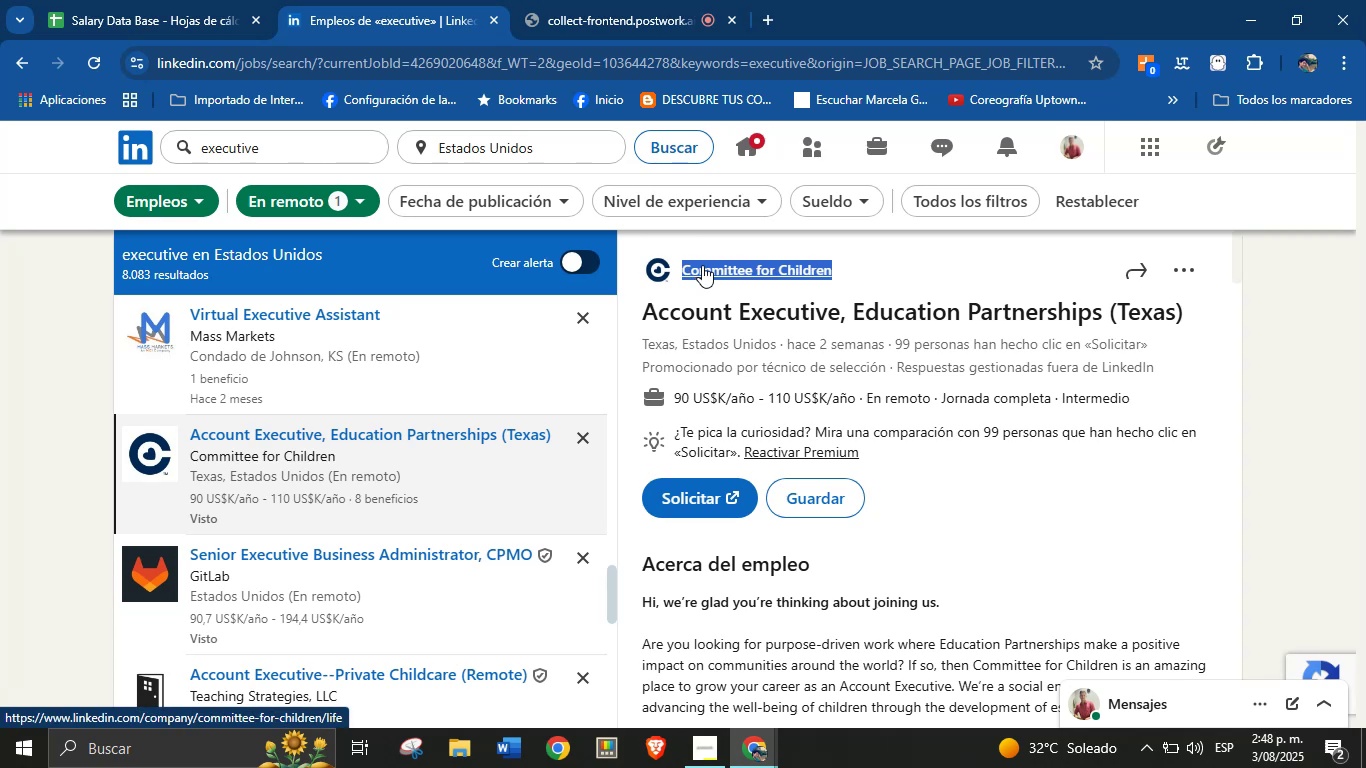 
key(Control+C)
 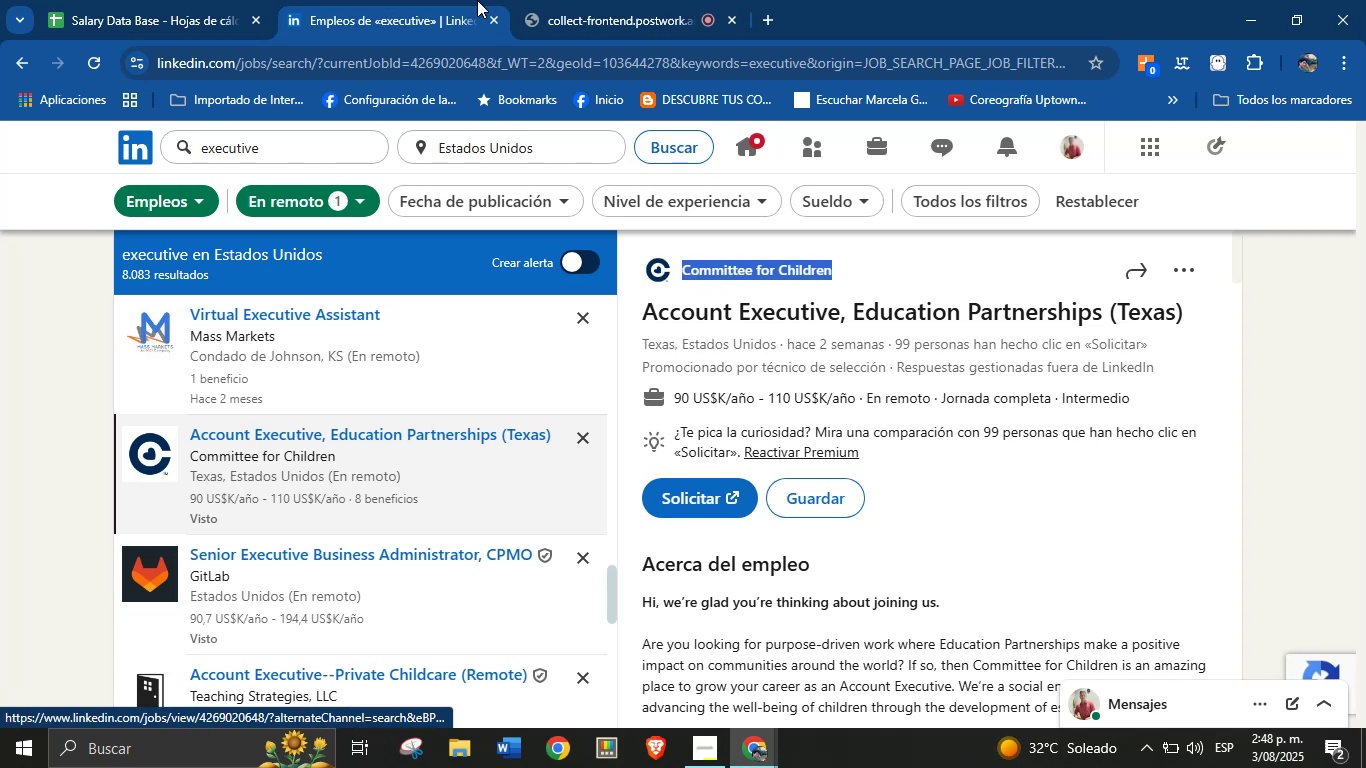 
left_click([240, 0])
 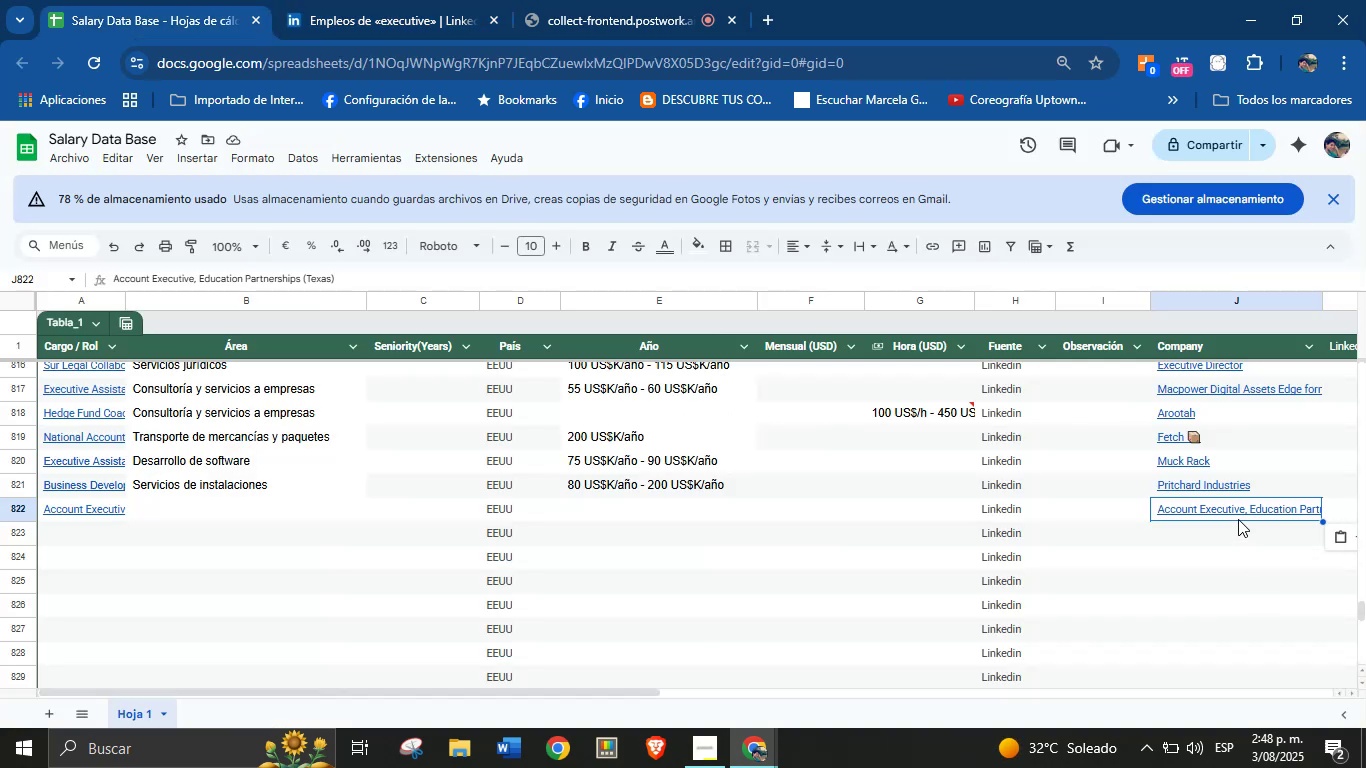 
double_click([1235, 508])
 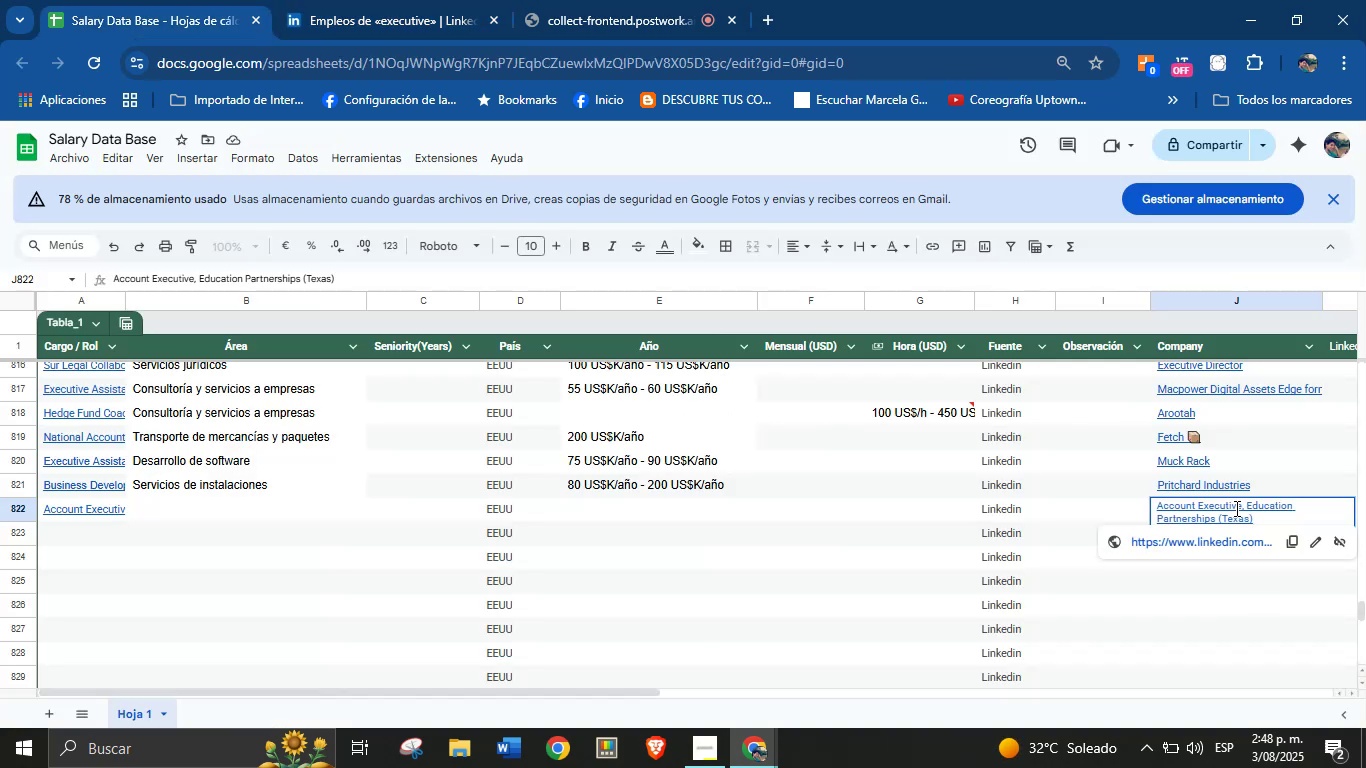 
key(Backspace)
 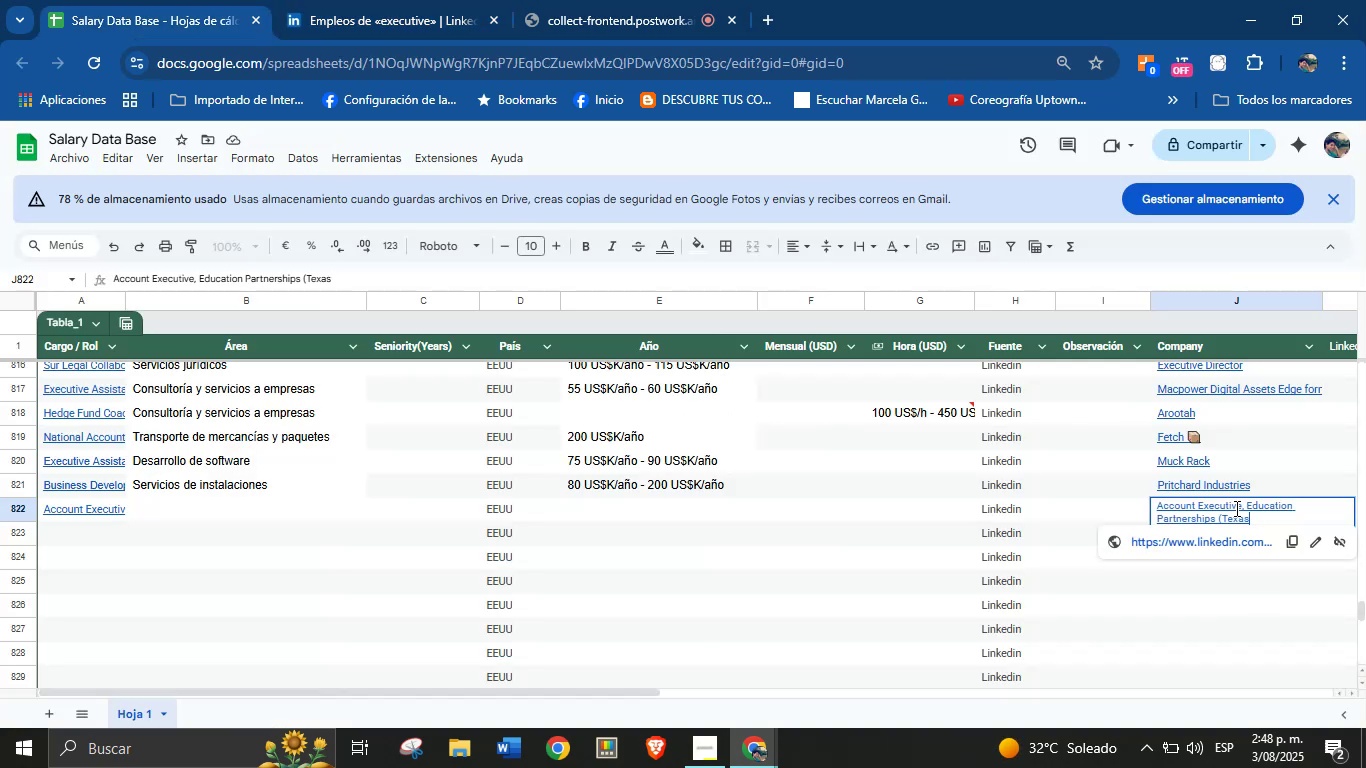 
hold_key(key=Backspace, duration=1.5)
 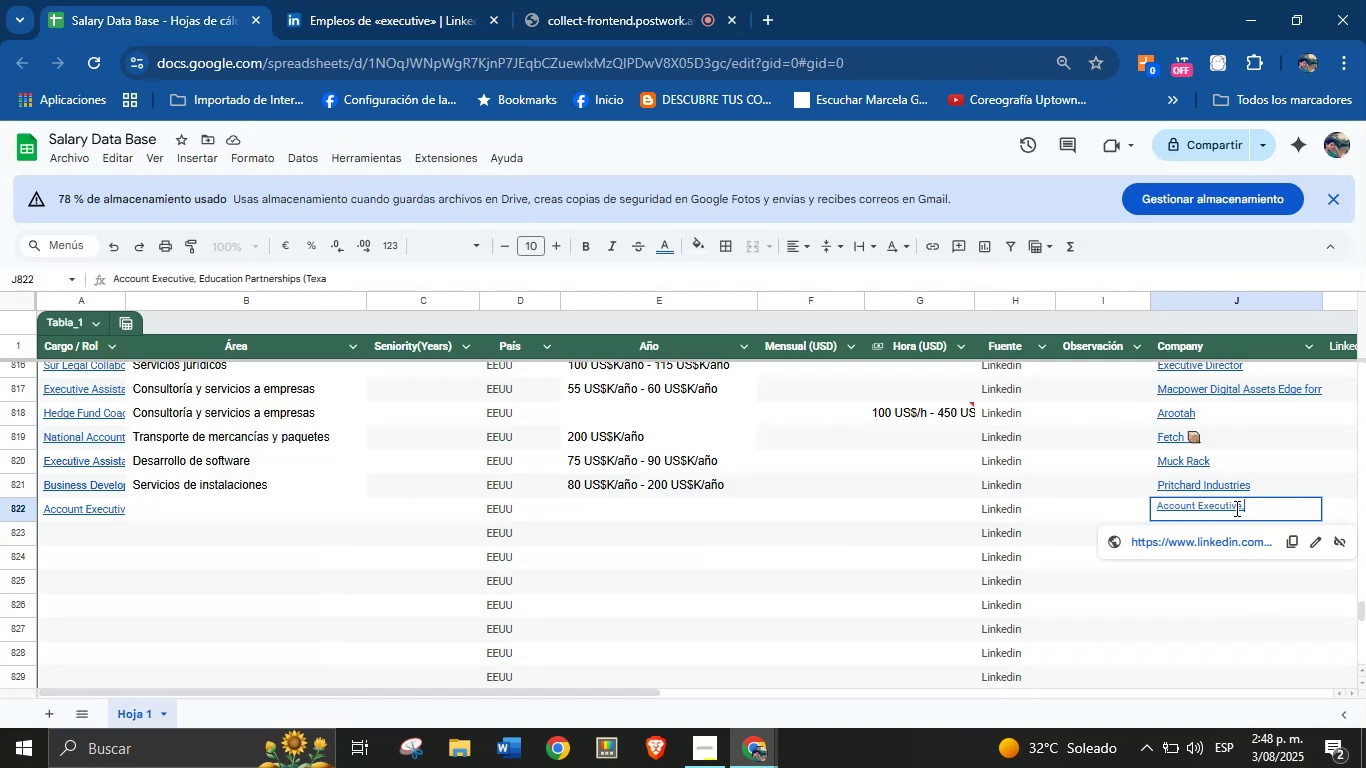 
key(Backspace)
 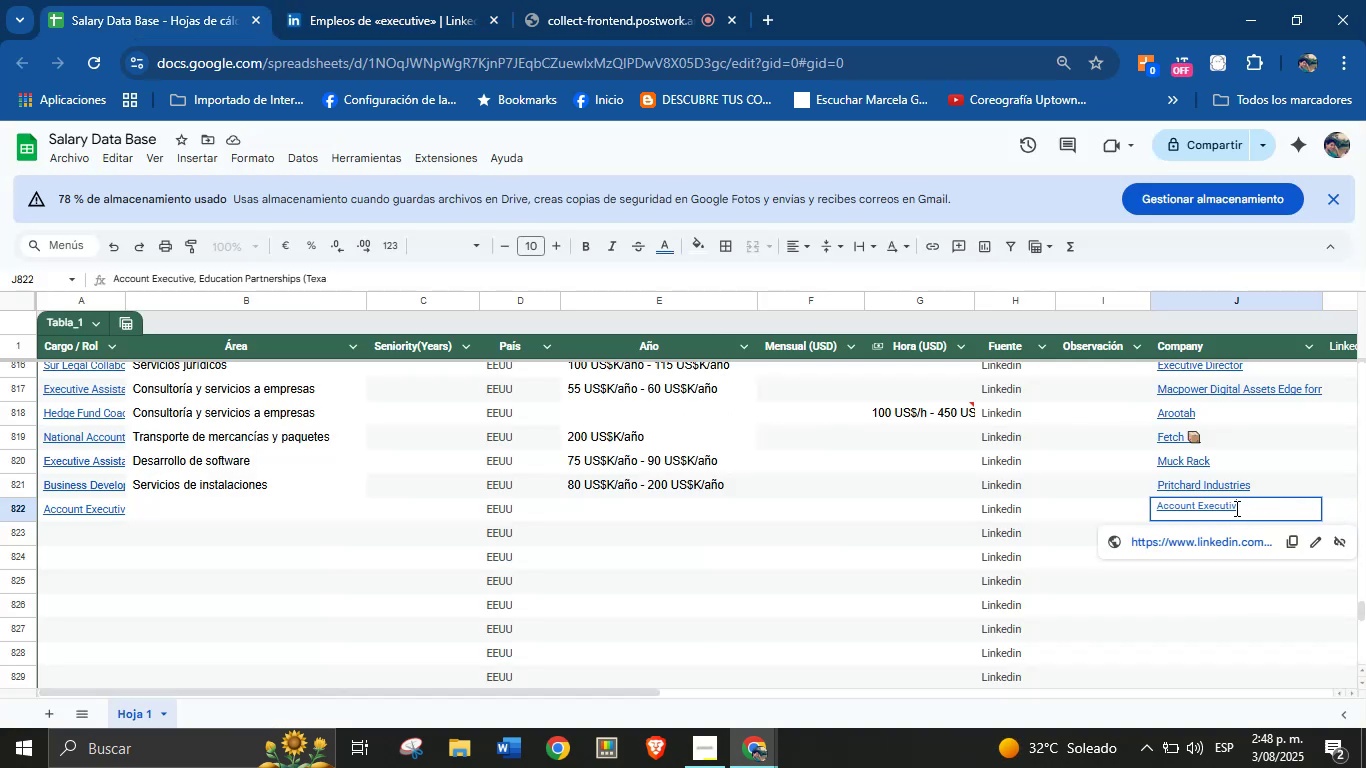 
key(Backspace)
 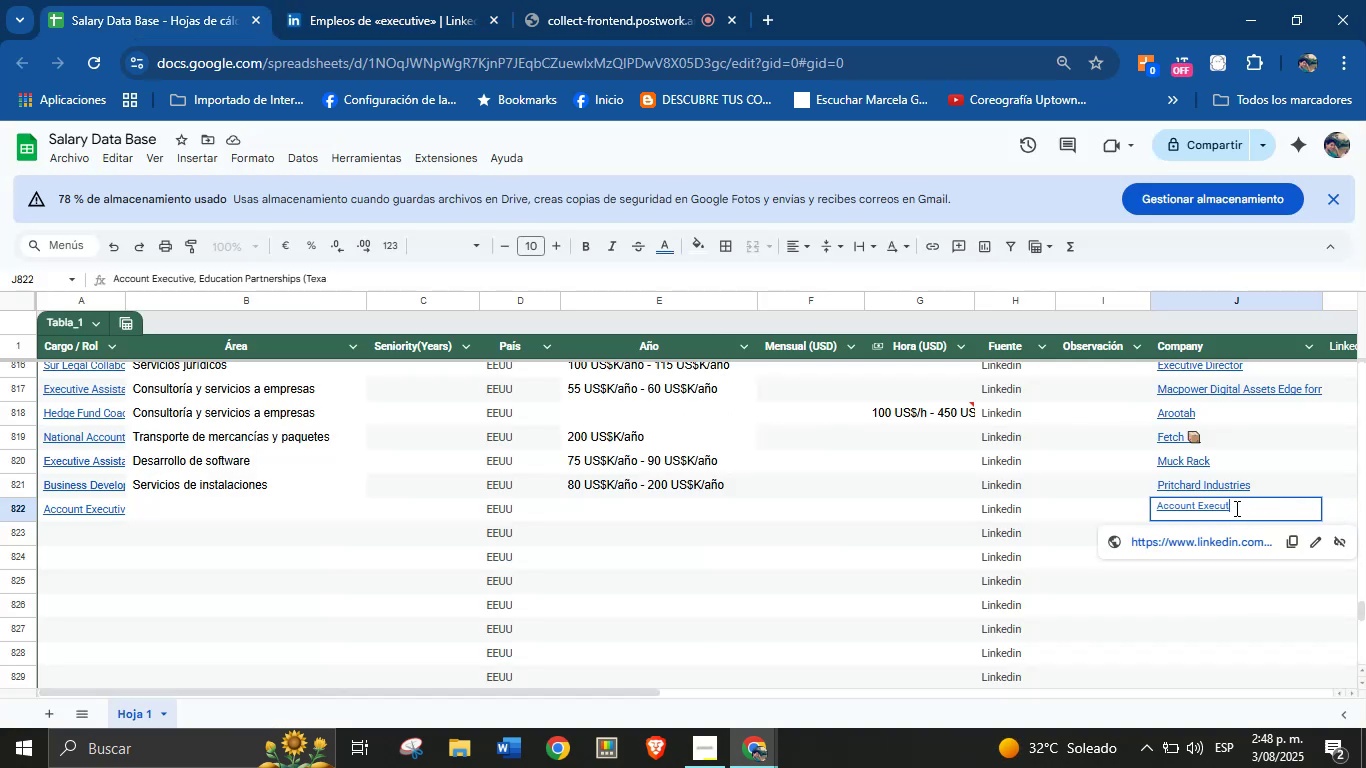 
key(Backspace)
 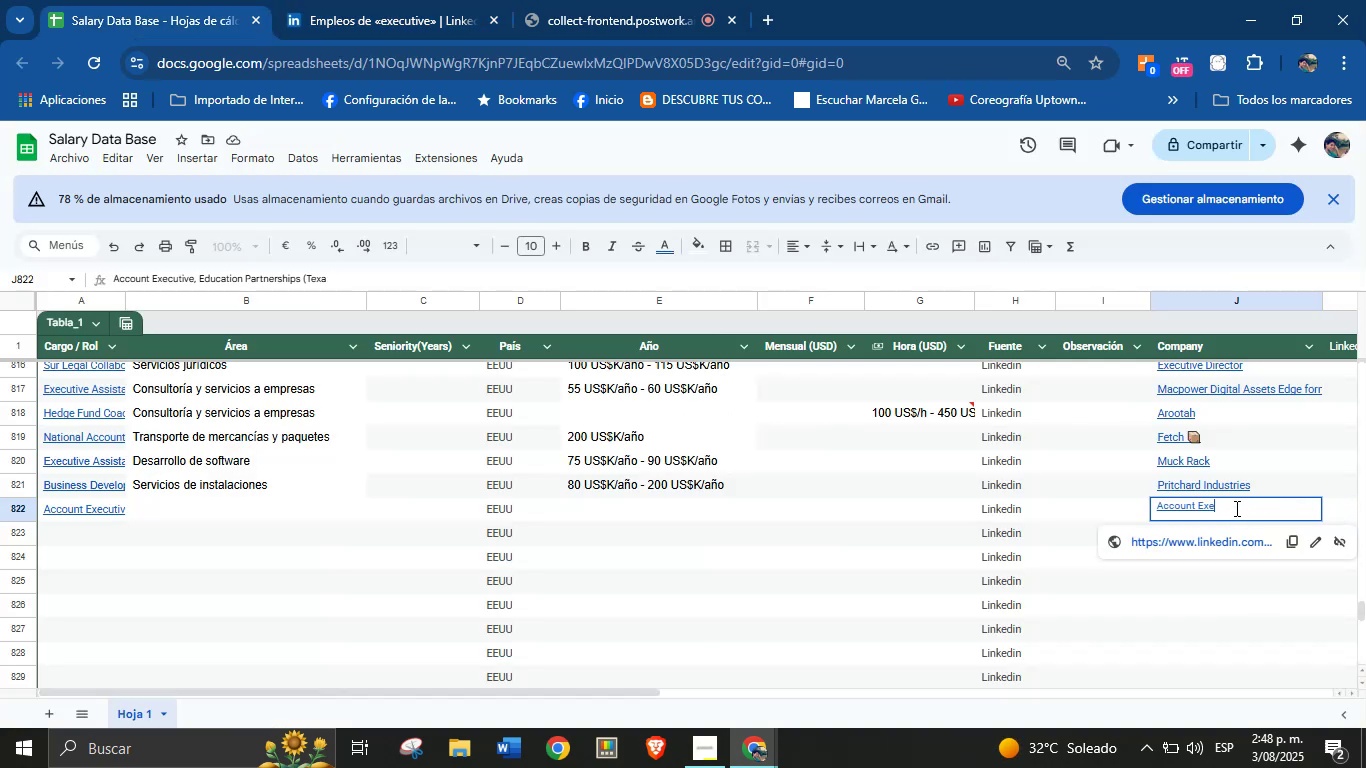 
key(Backspace)
 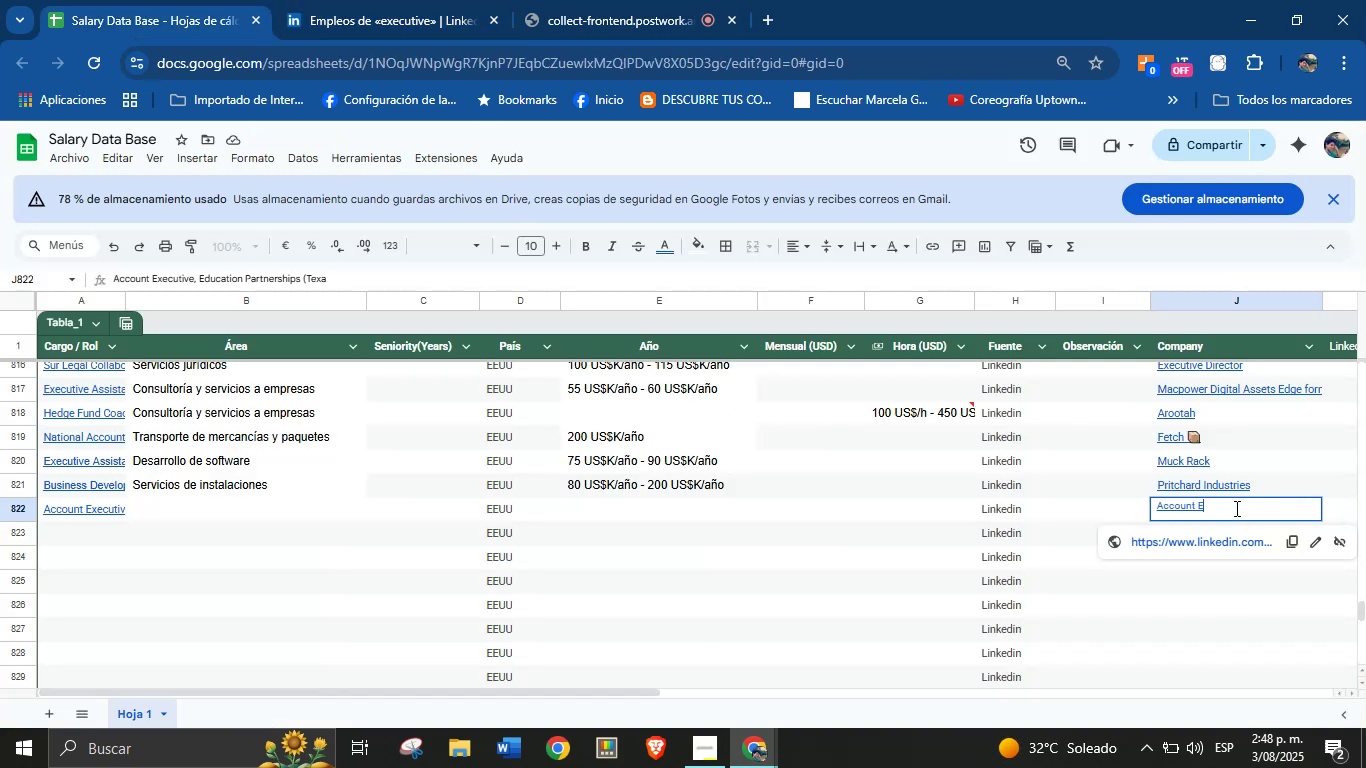 
key(Backspace)
 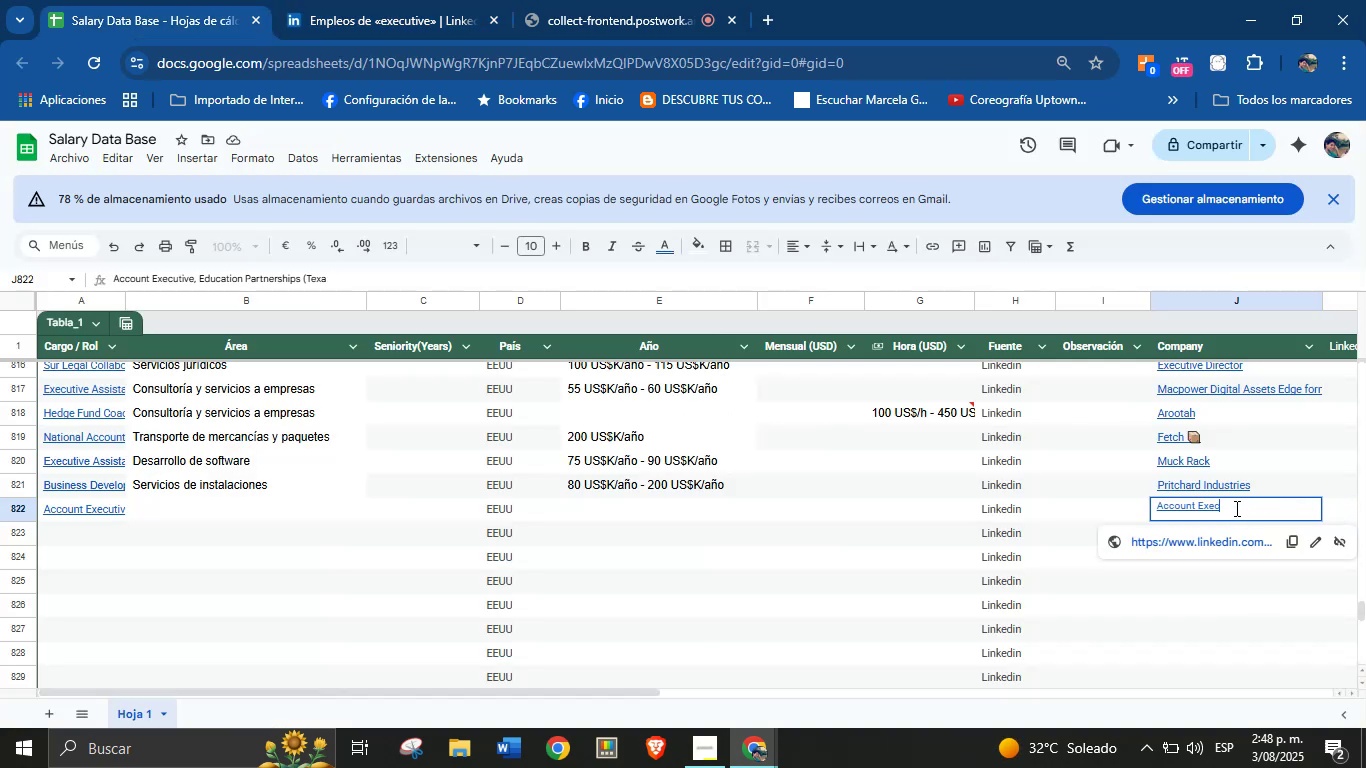 
key(Backspace)
 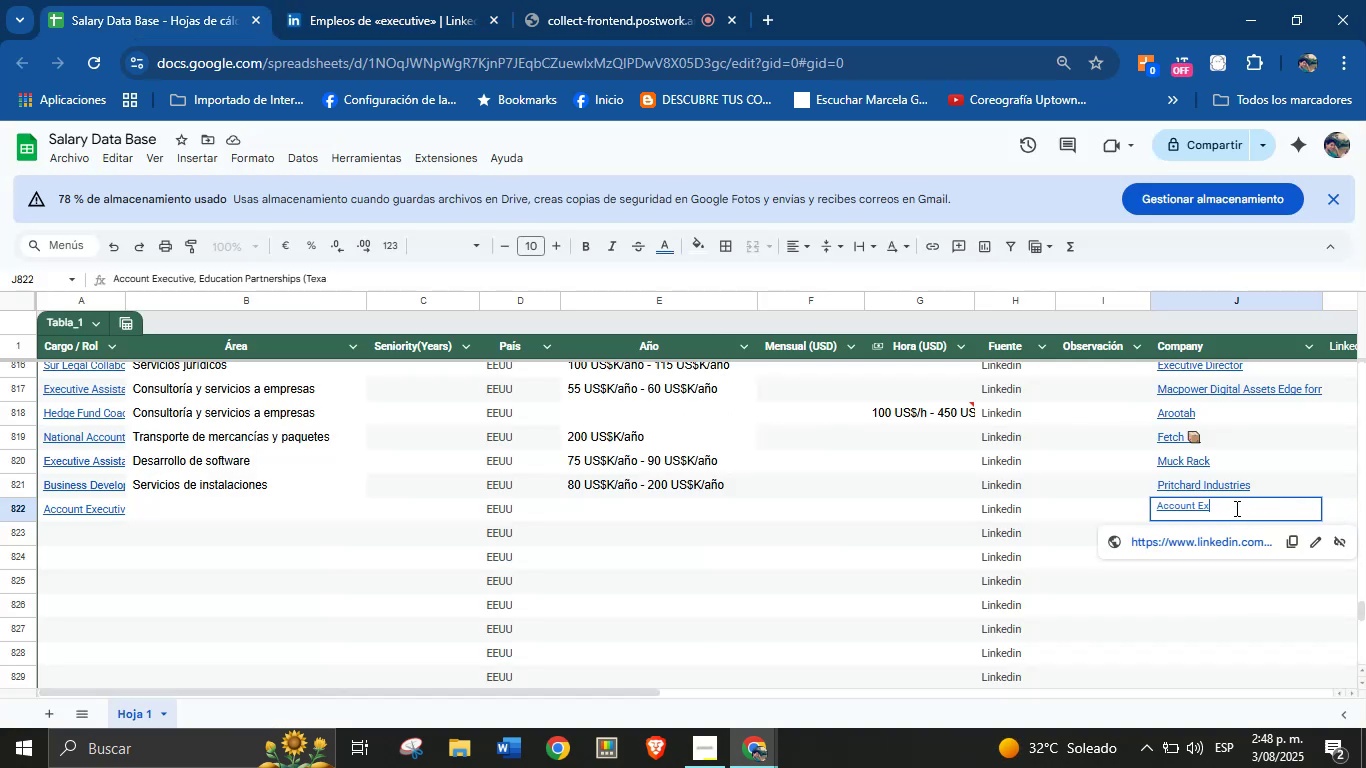 
key(Backspace)
 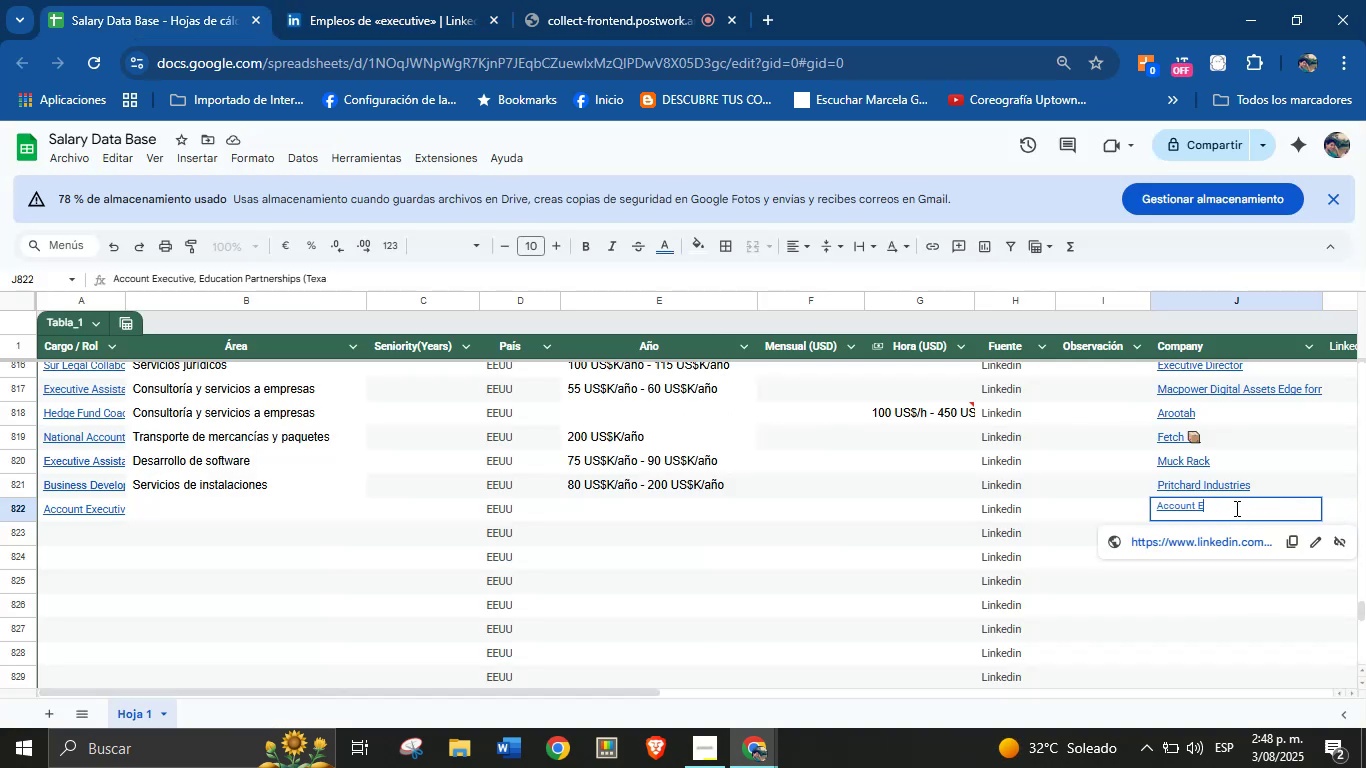 
key(Backspace)
 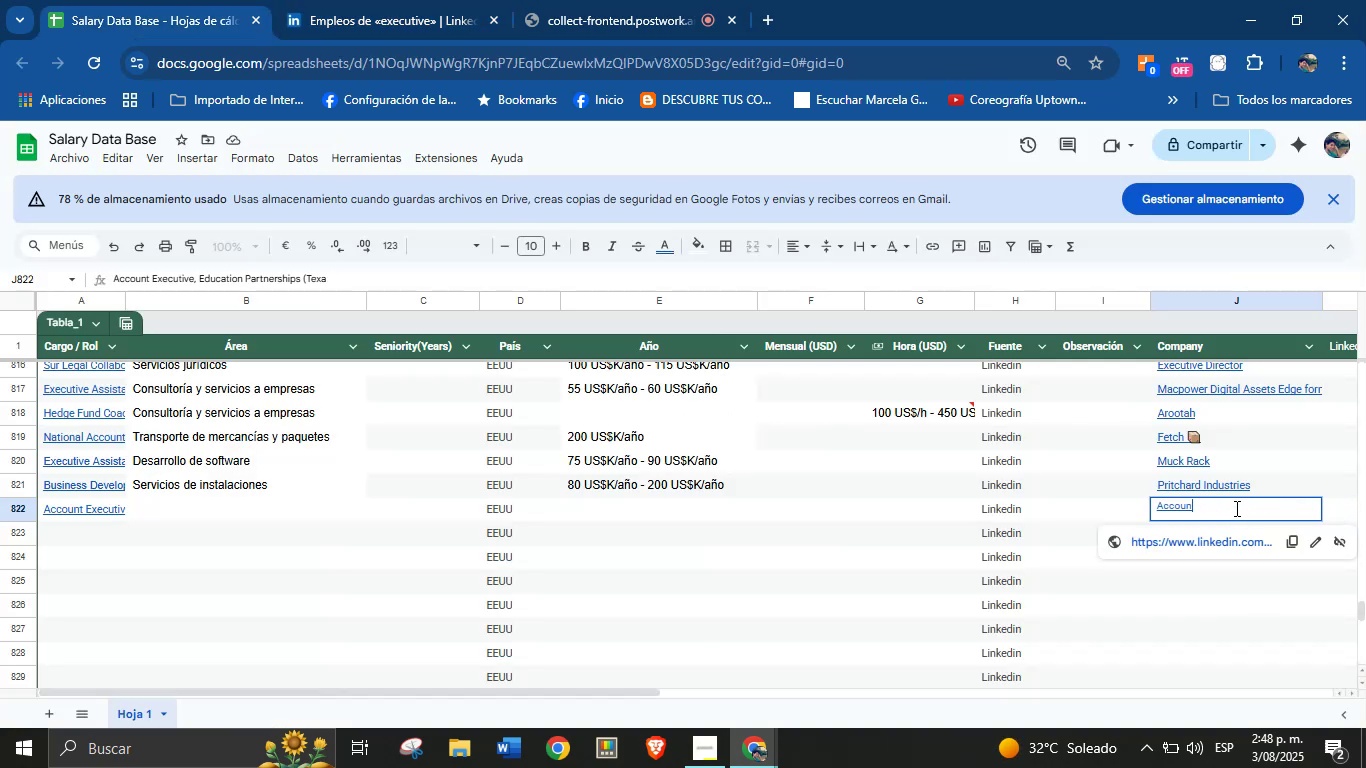 
key(Backspace)
 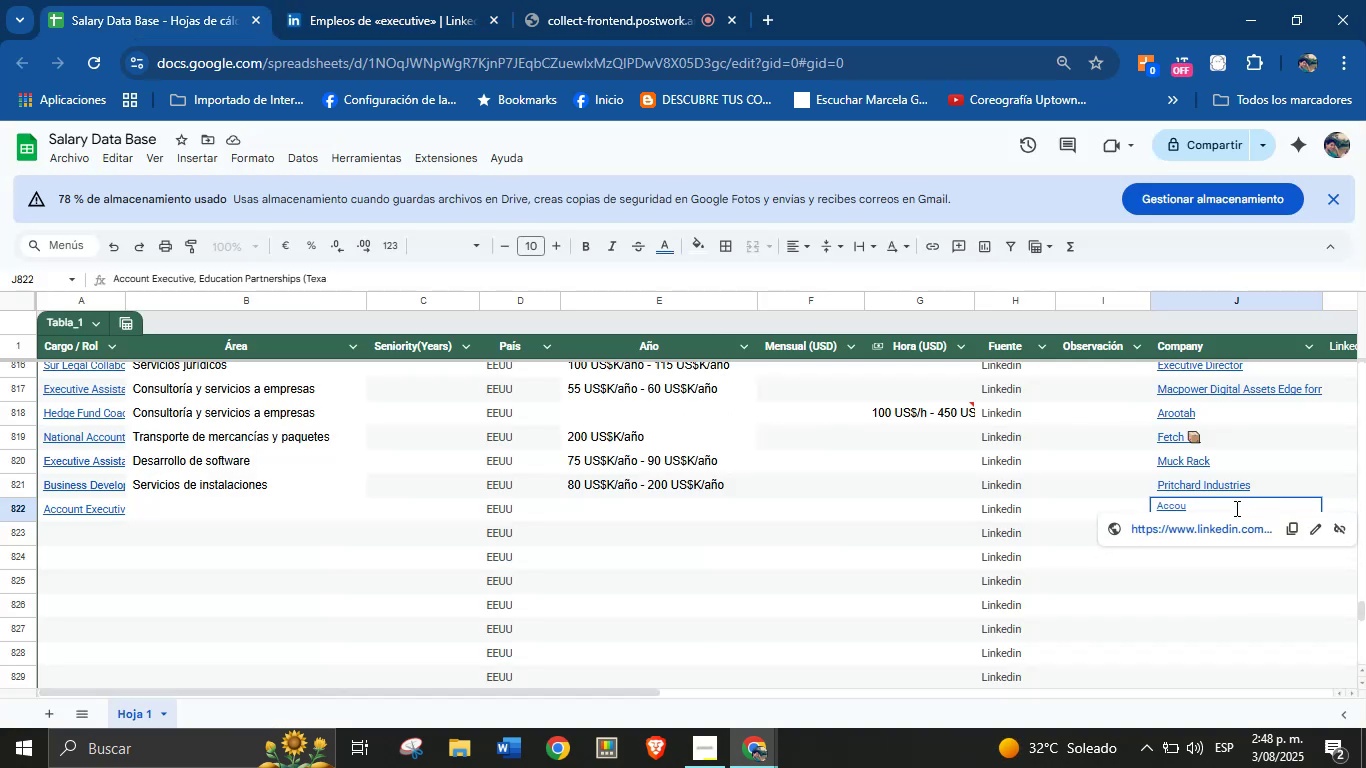 
key(Backspace)
 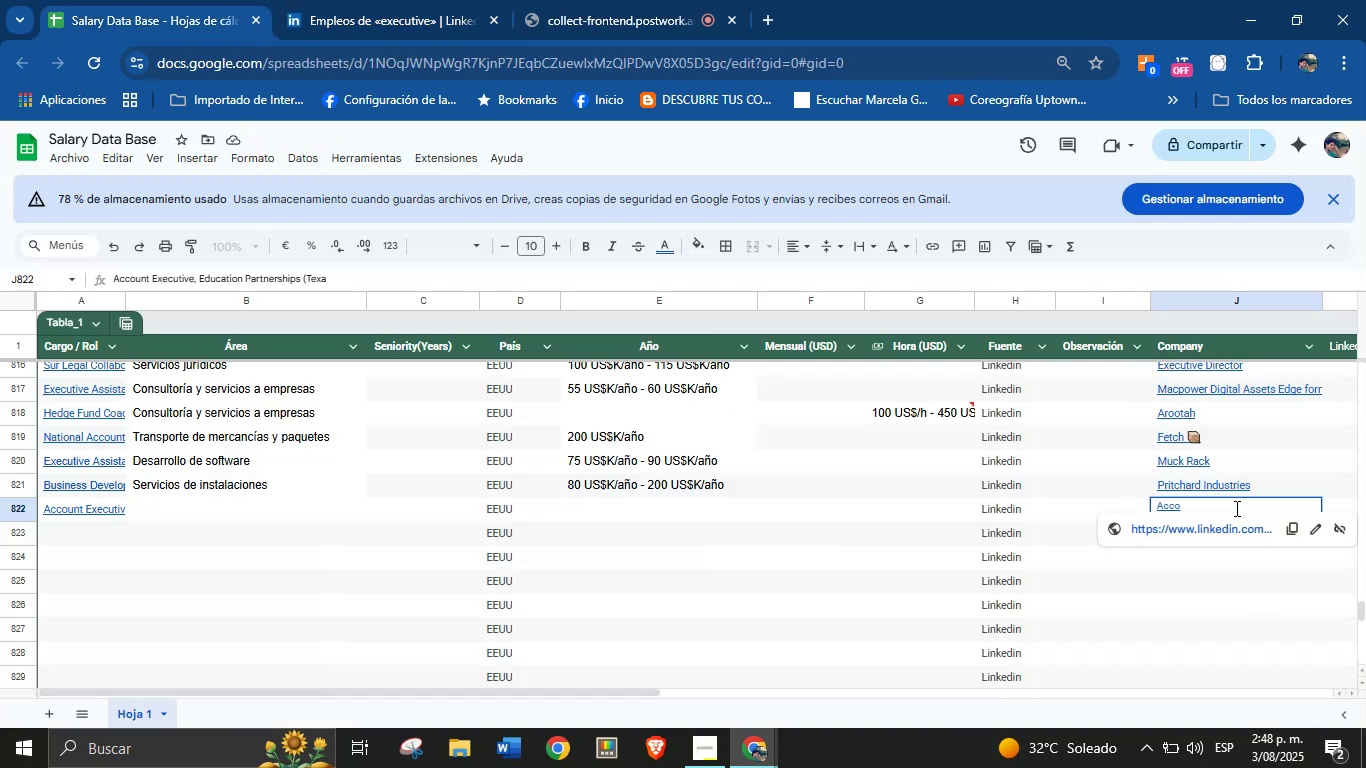 
key(Backspace)
 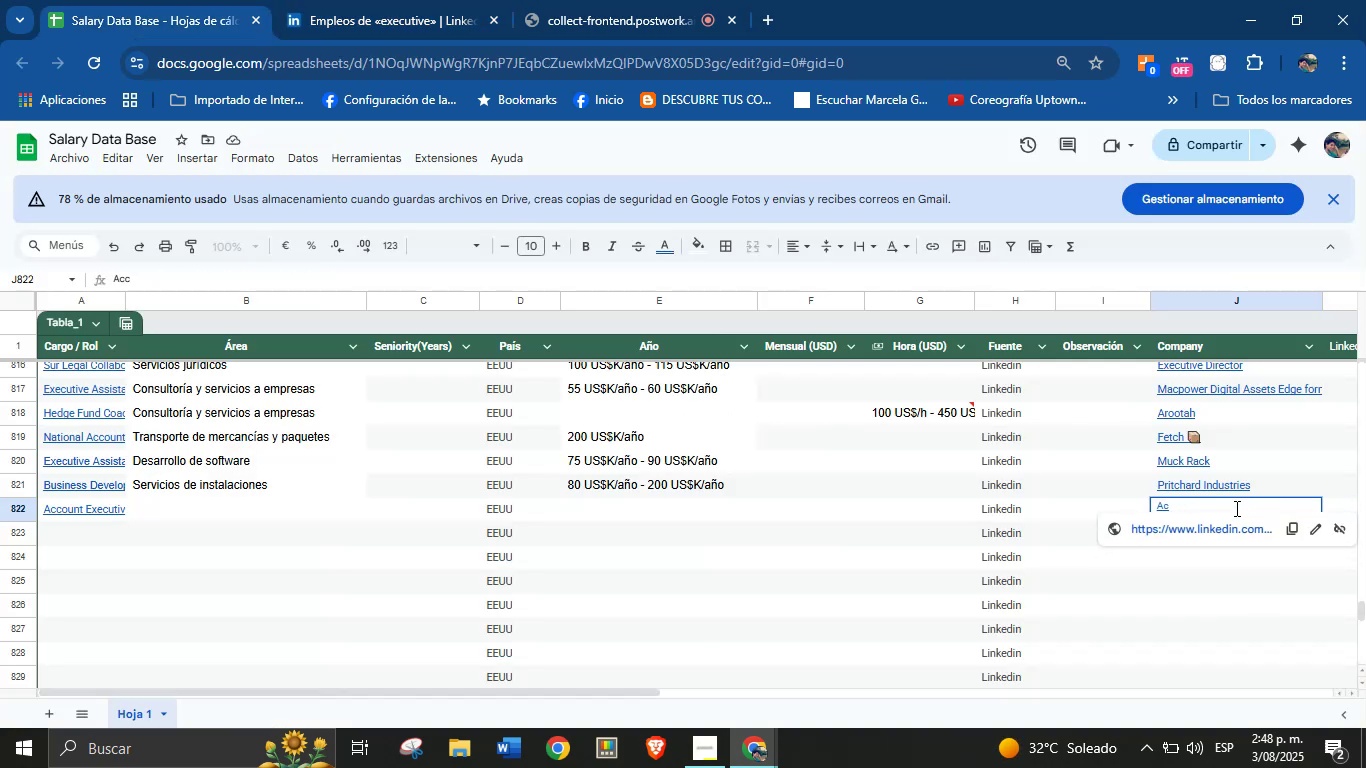 
key(Backspace)
 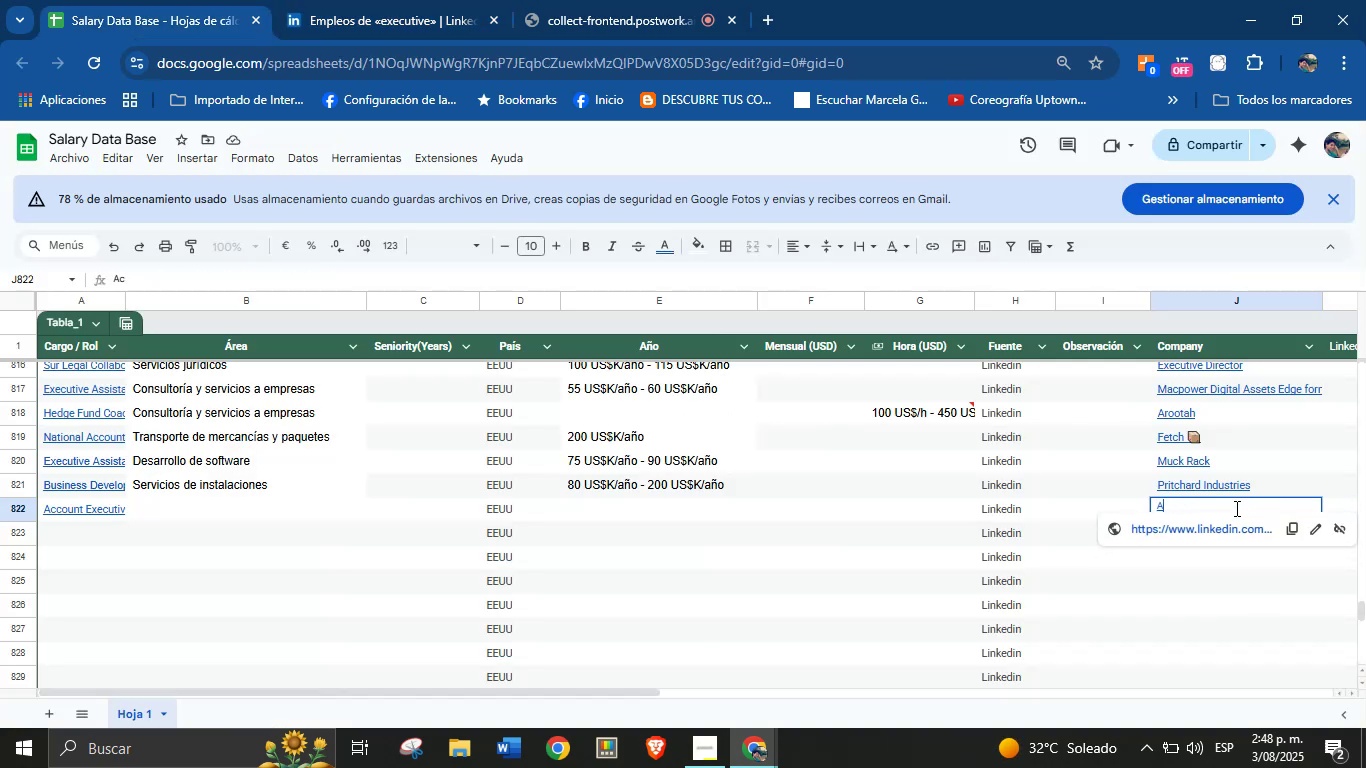 
key(Backspace)
 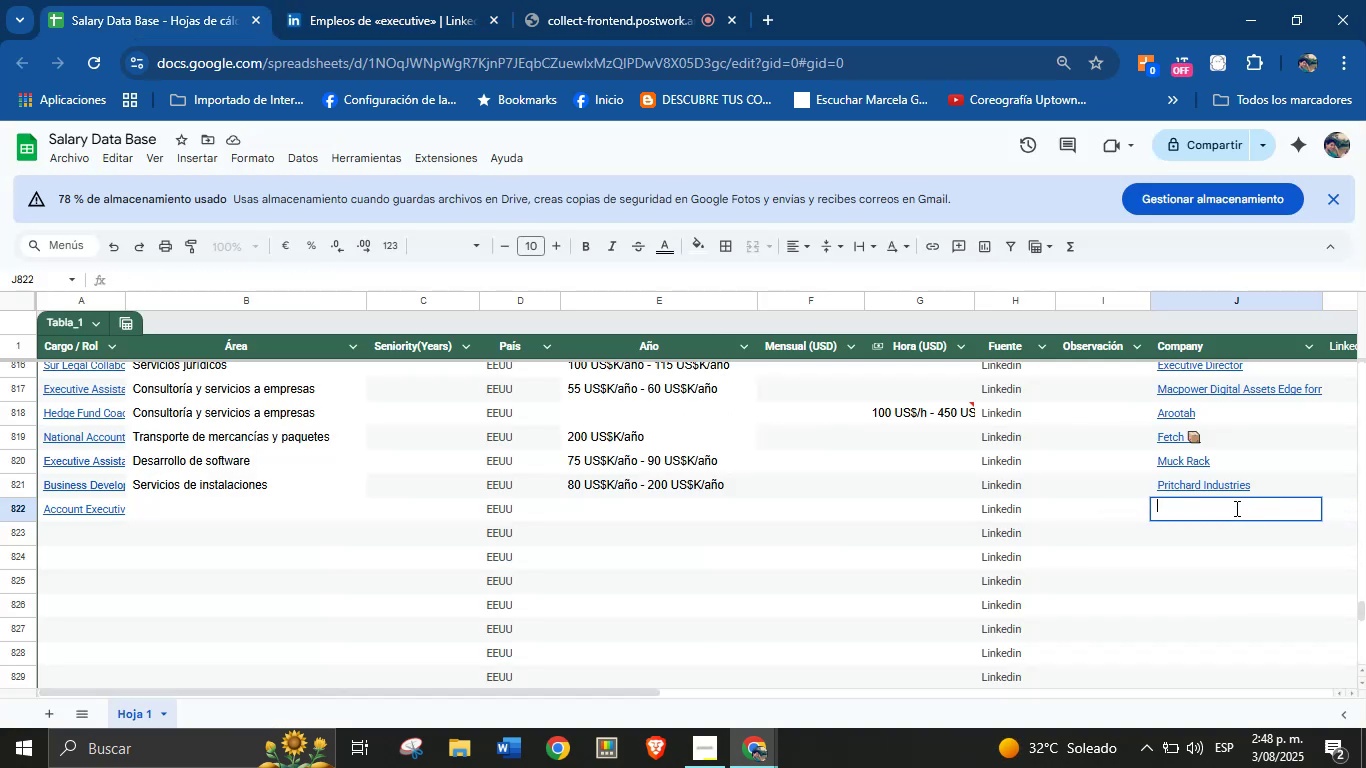 
key(Control+V)
 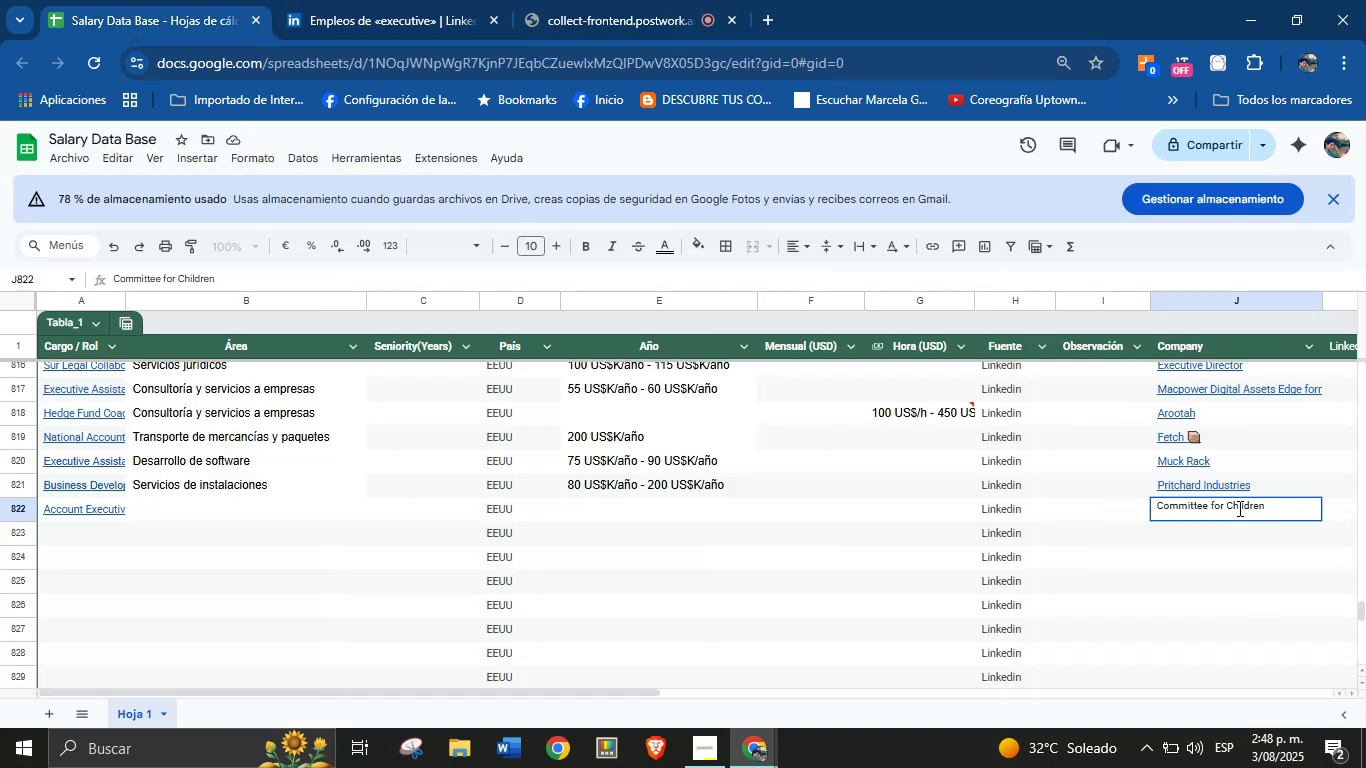 
key(Control+Z)
 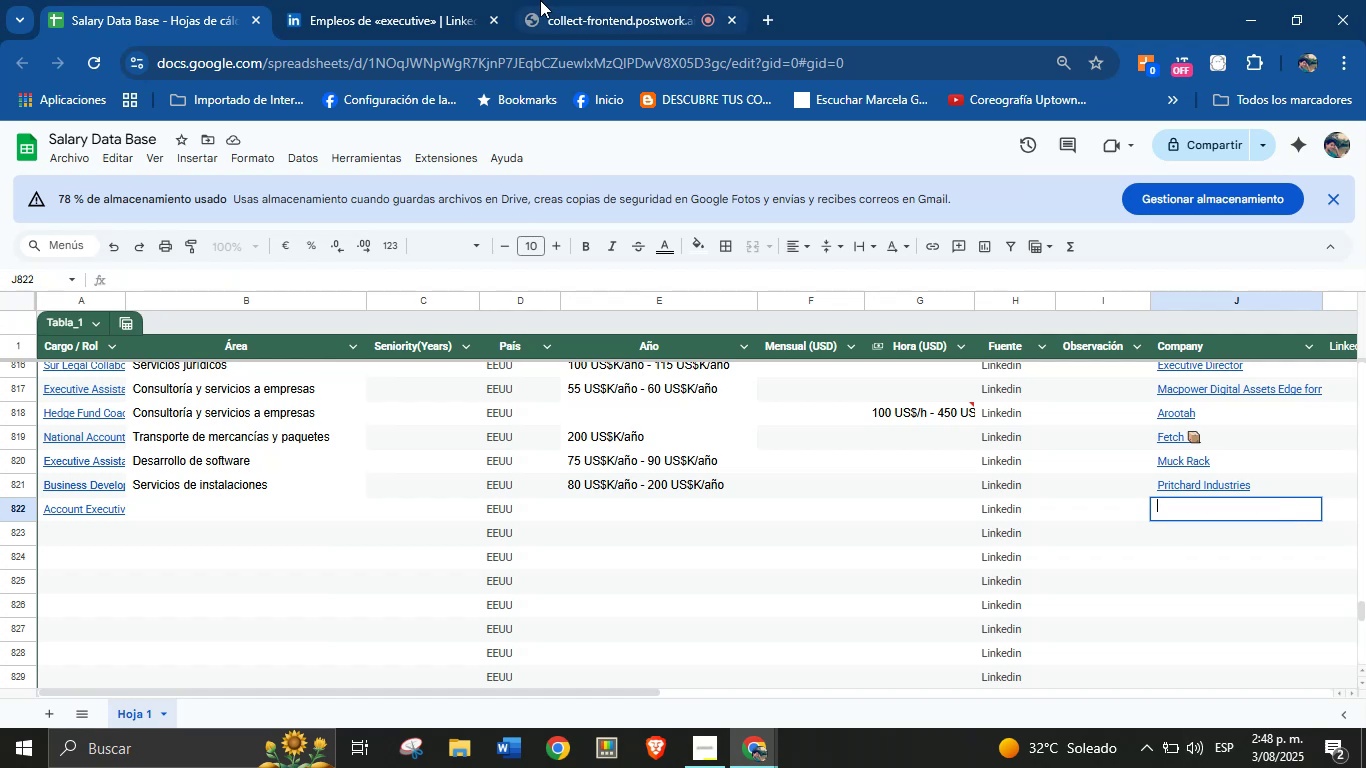 
left_click([453, 0])
 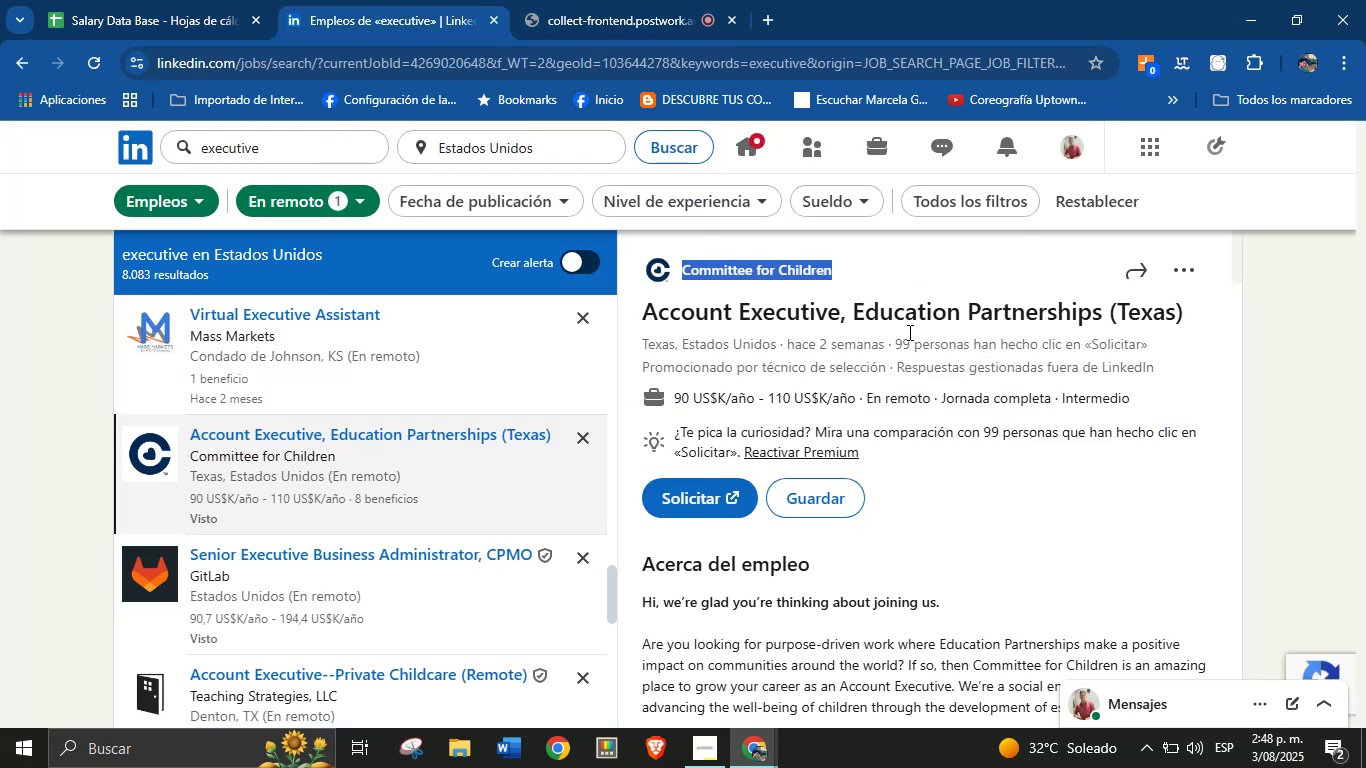 
left_click([926, 286])
 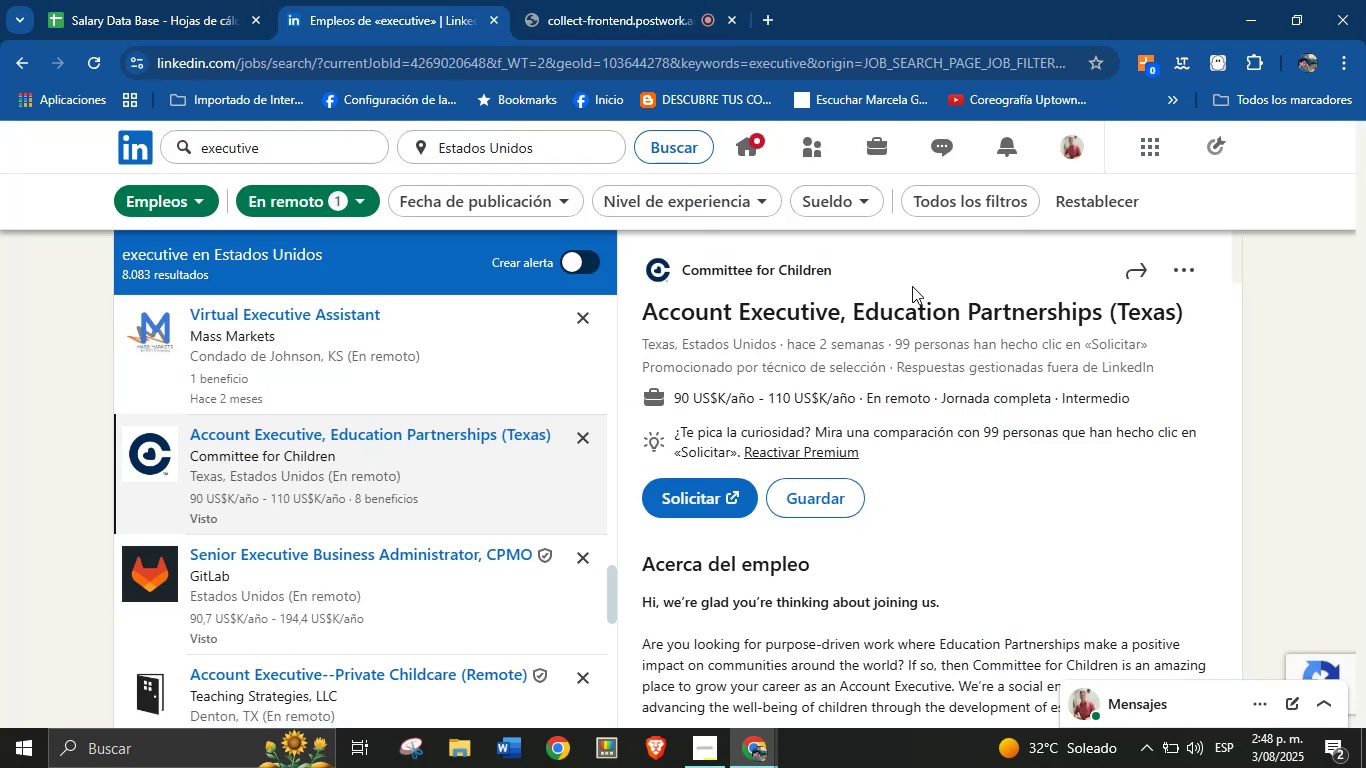 
left_click_drag(start_coordinate=[848, 274], to_coordinate=[686, 263])
 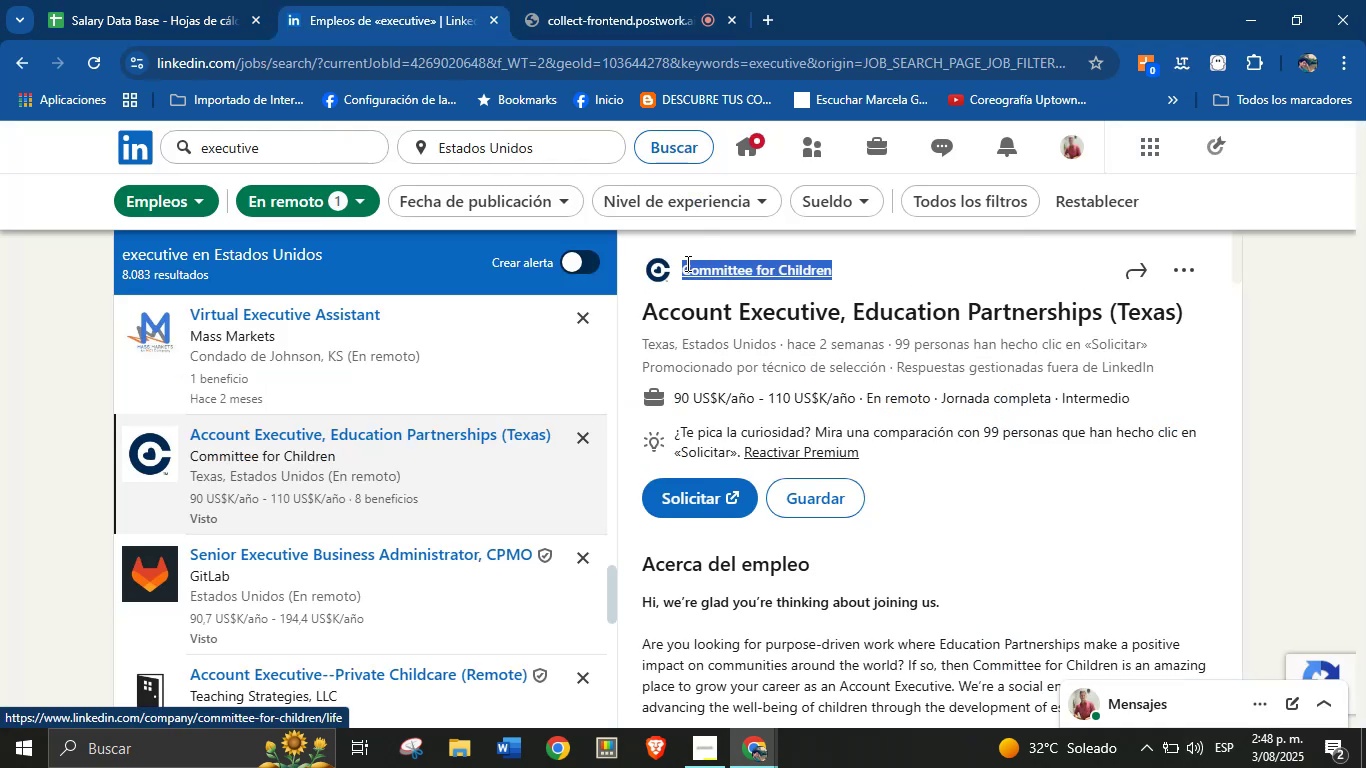 
key(Control+C)
 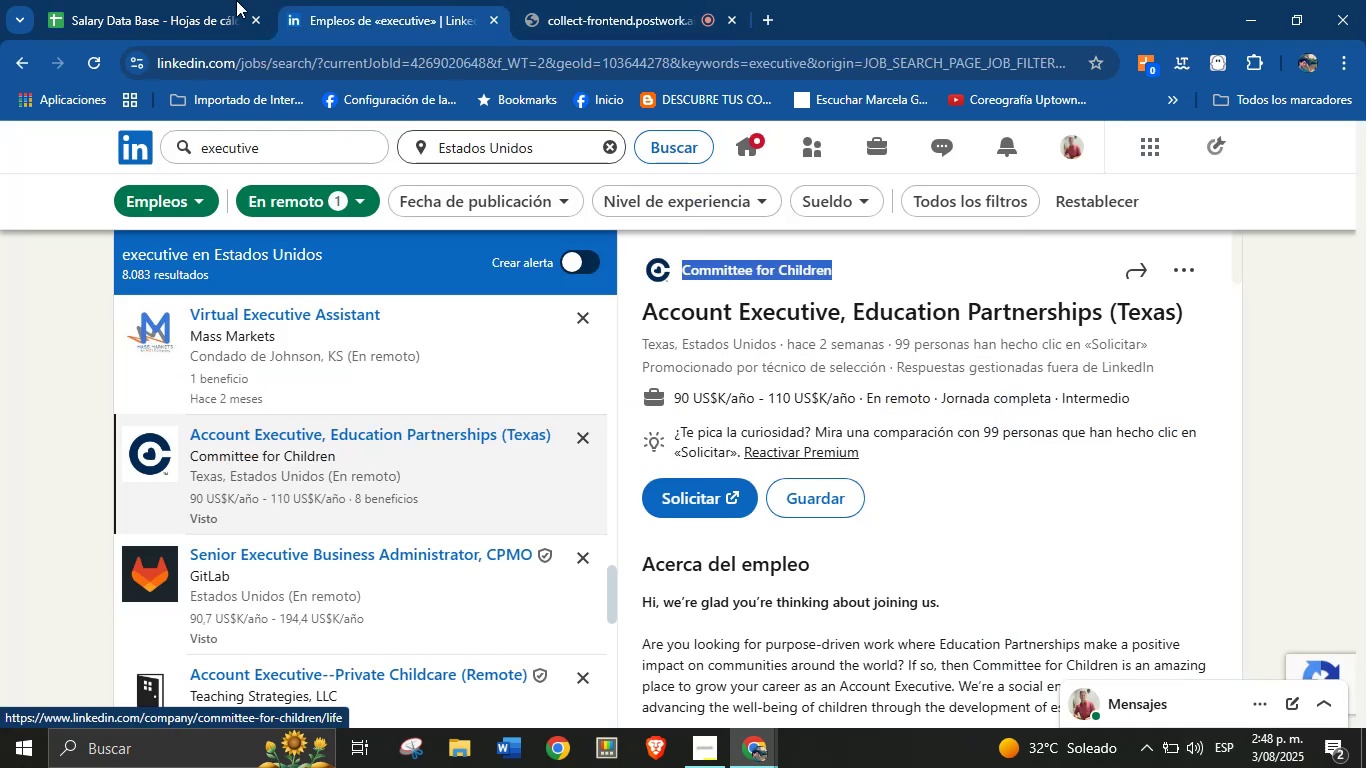 
left_click([236, 0])
 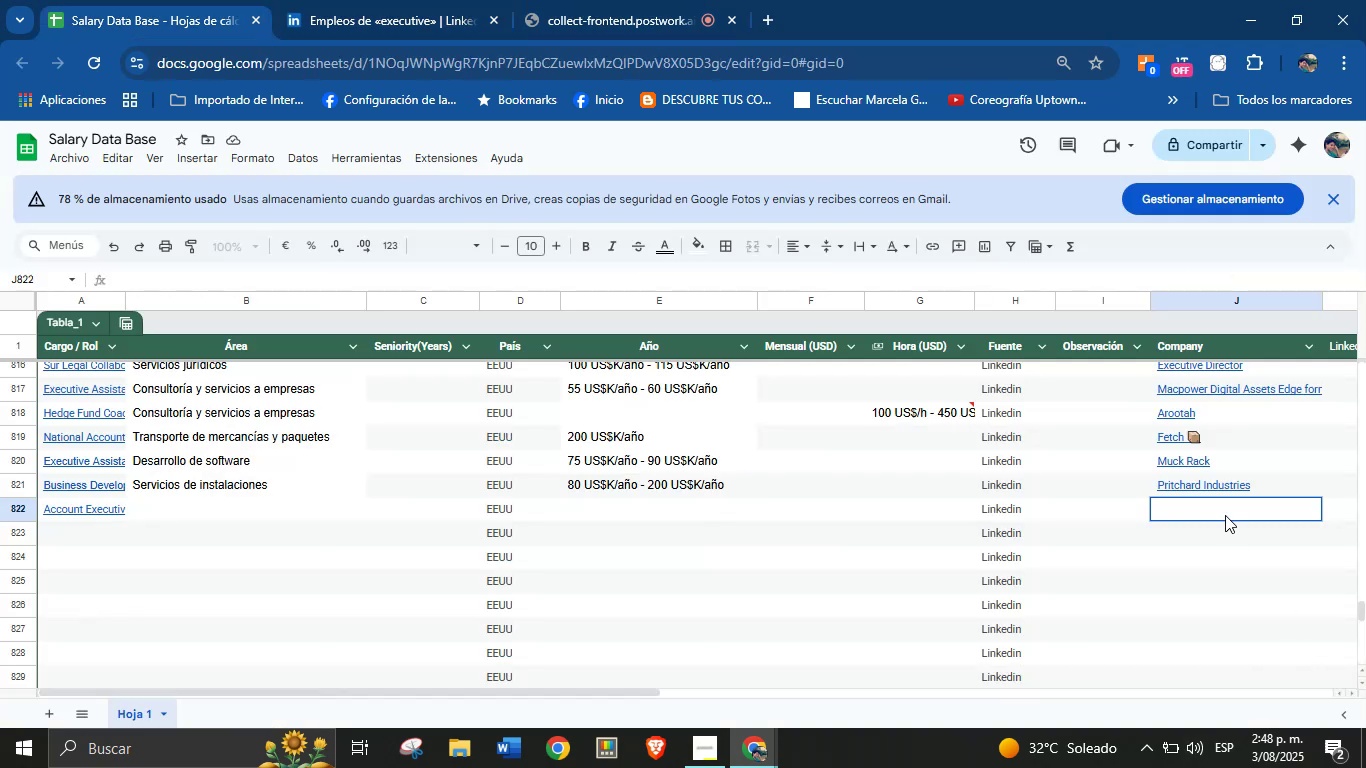 
key(Control+V)
 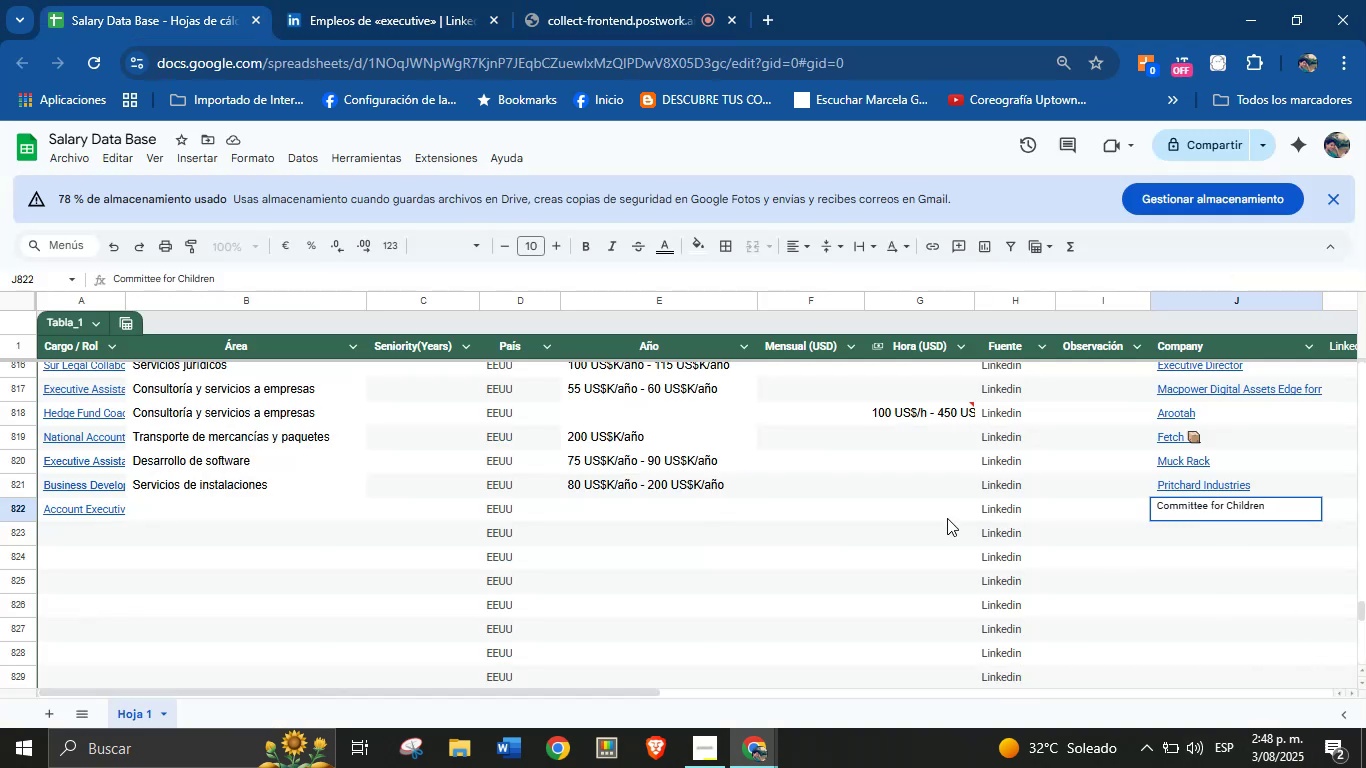 
left_click([1214, 546])
 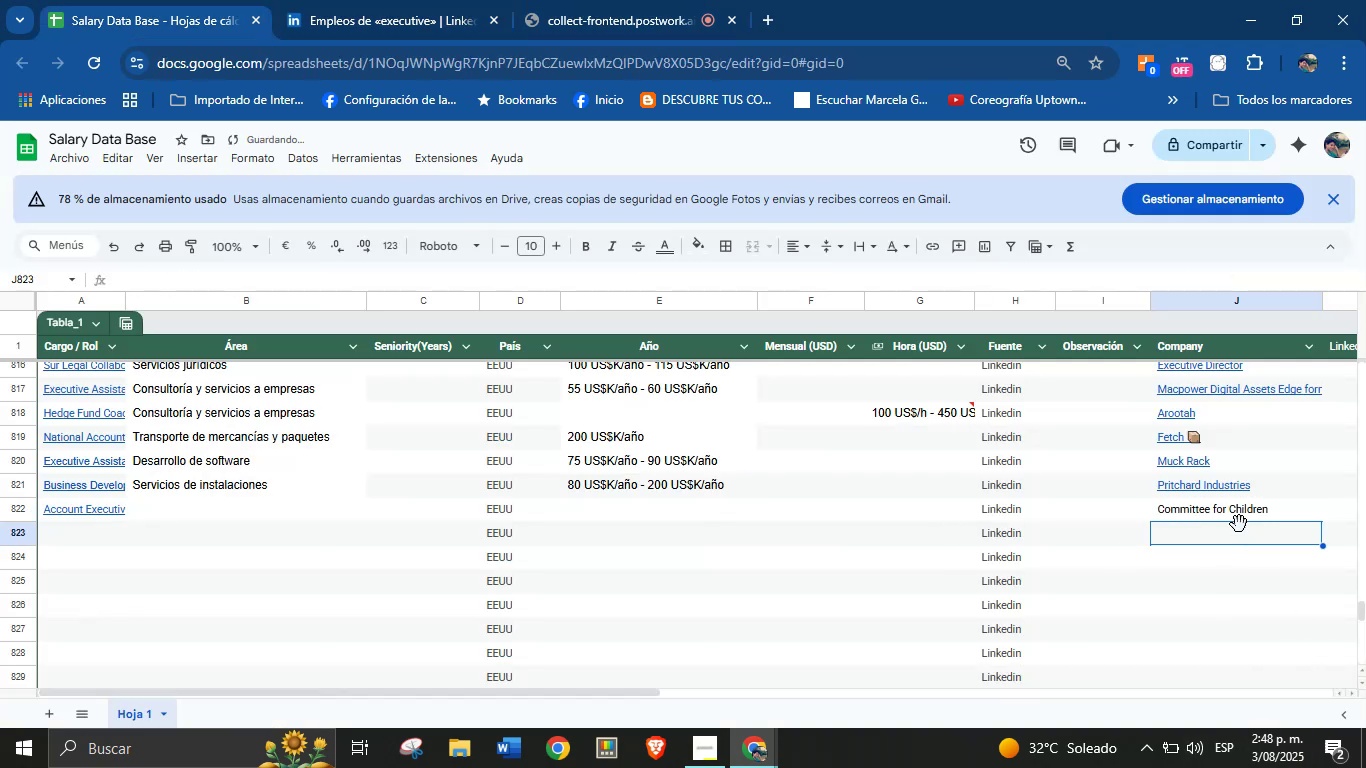 
left_click([1239, 515])
 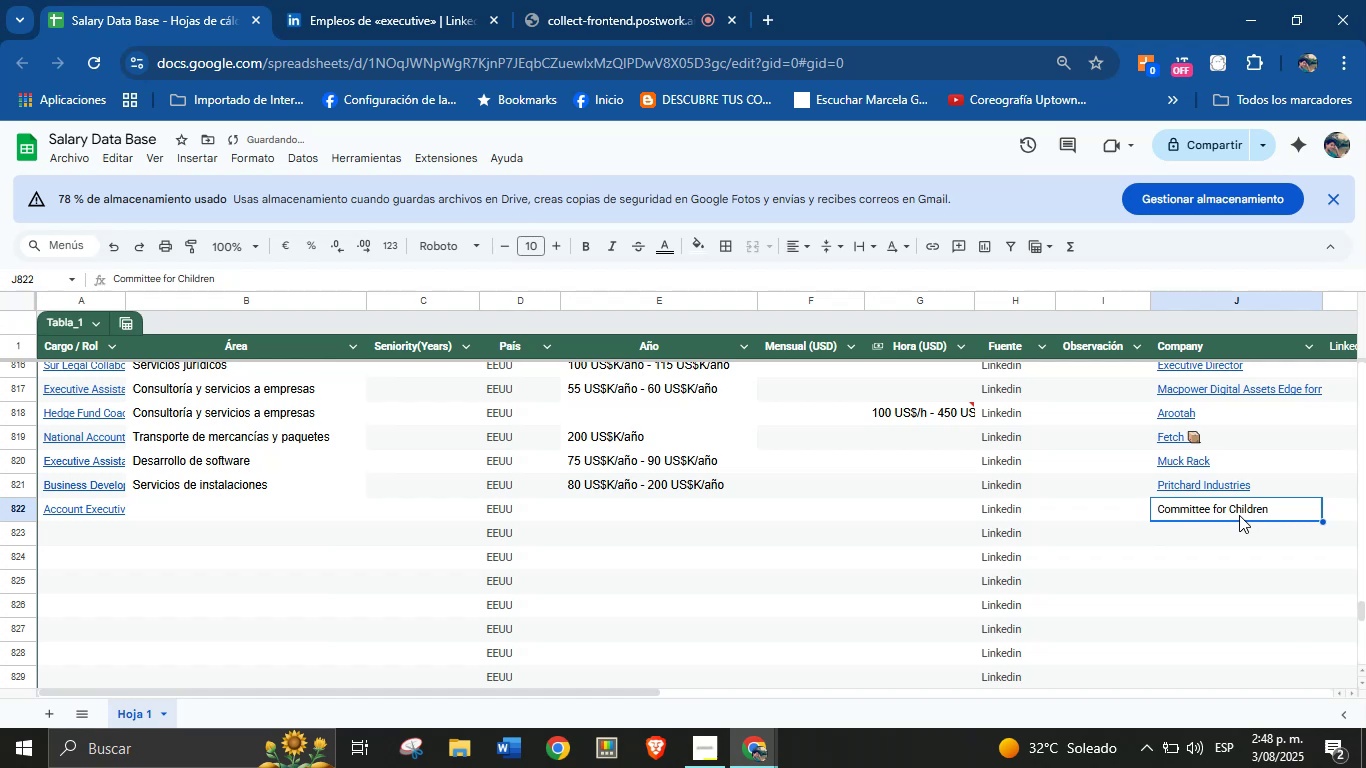 
key(Backspace)
 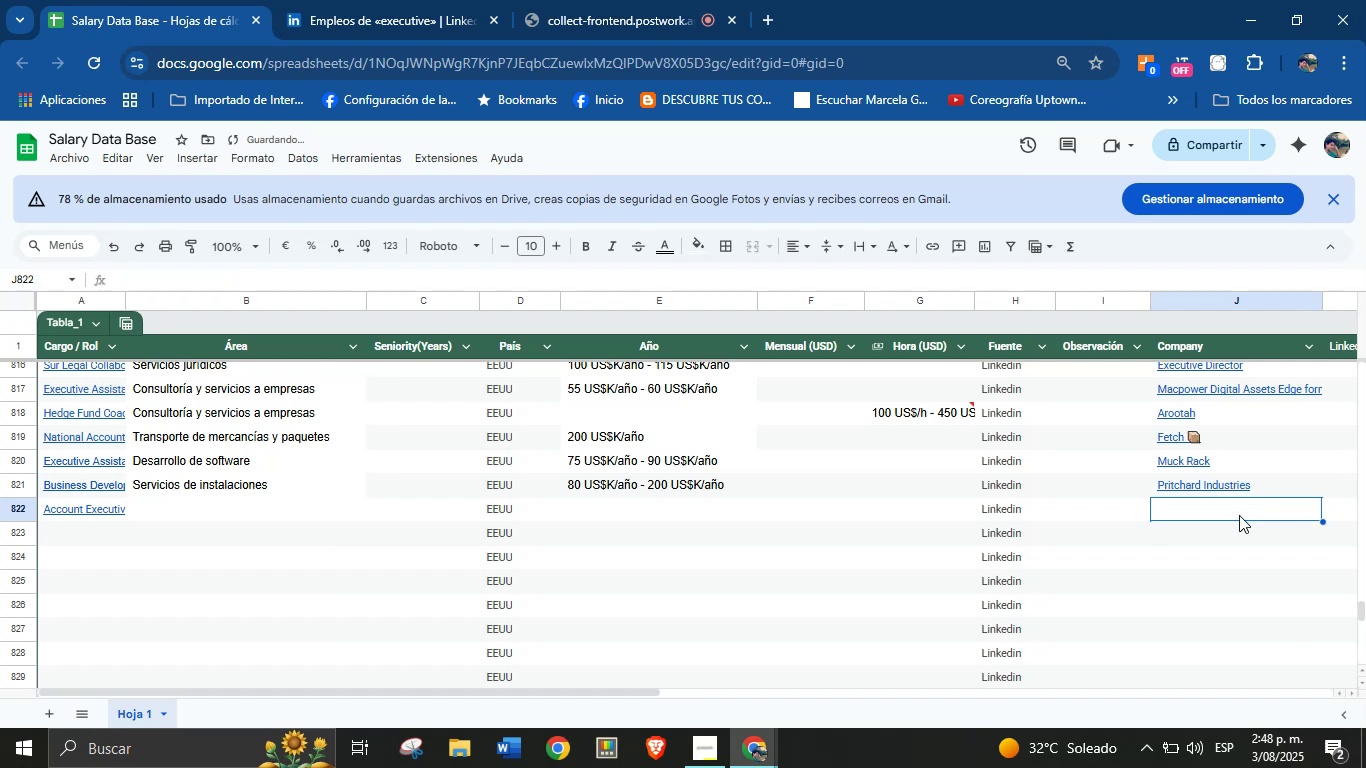 
left_click([1207, 536])
 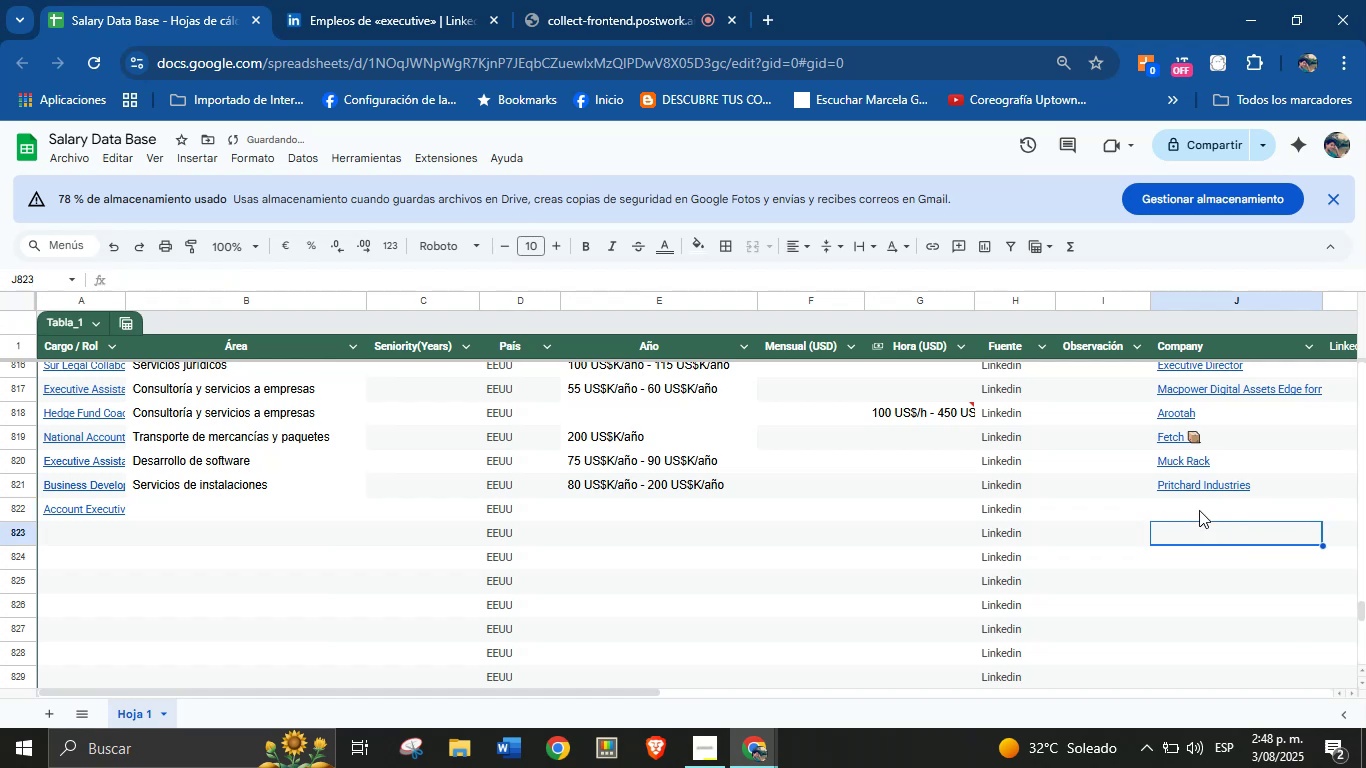 
left_click([1198, 505])
 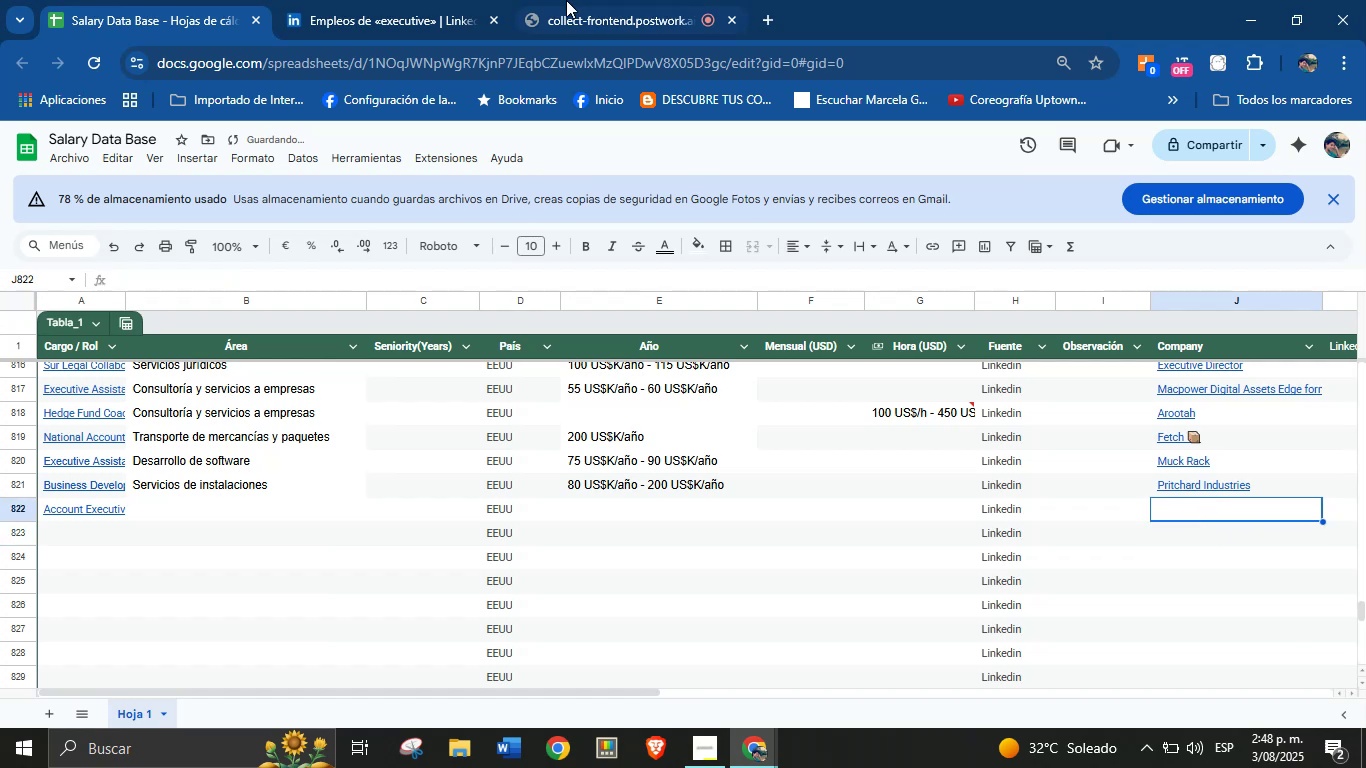 
left_click([473, 0])
 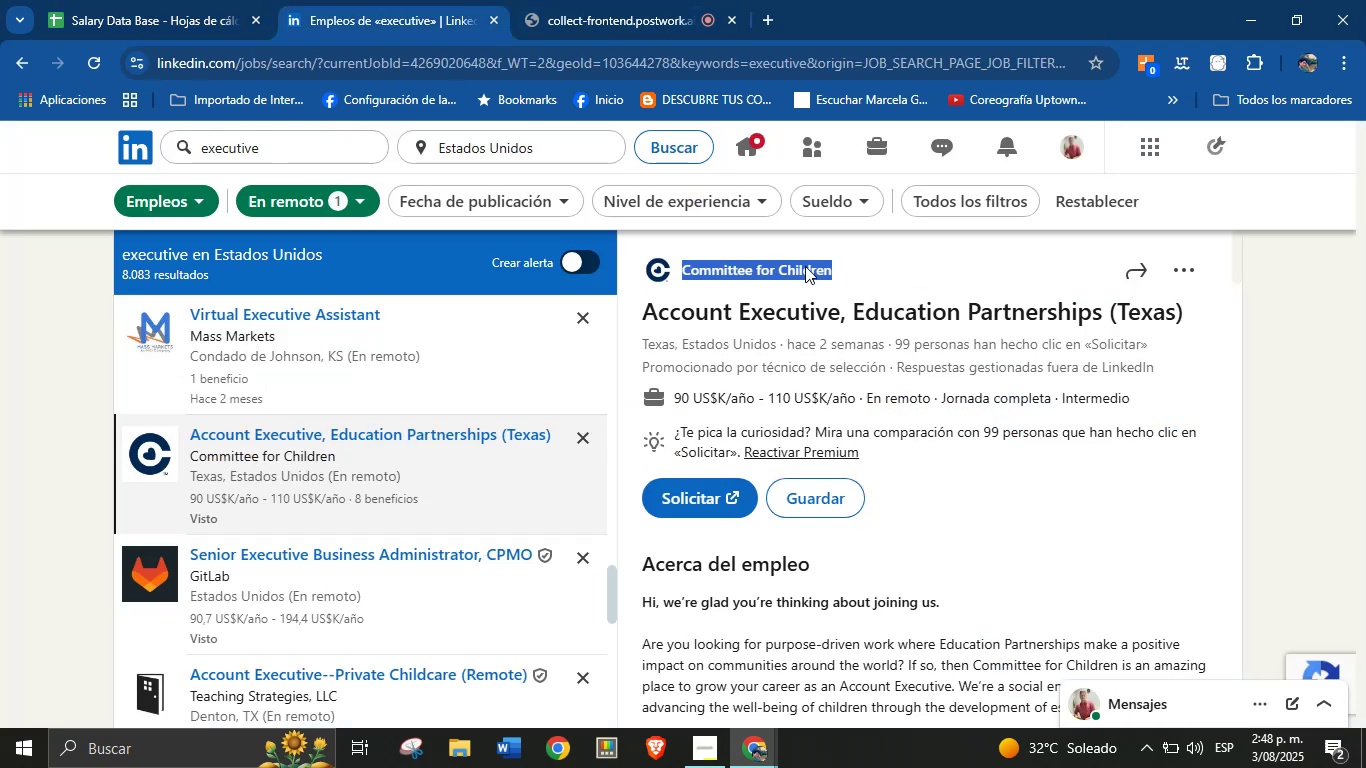 
left_click([862, 271])
 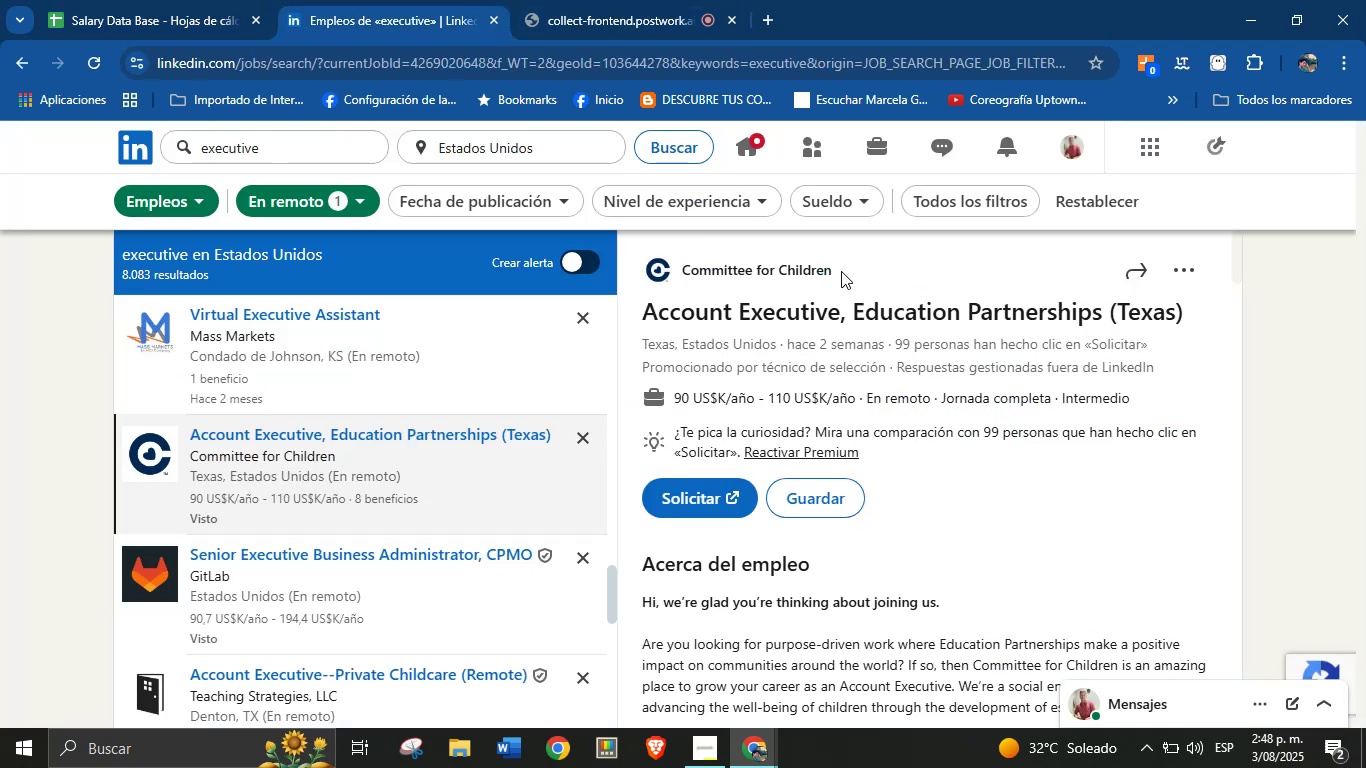 
double_click([841, 271])
 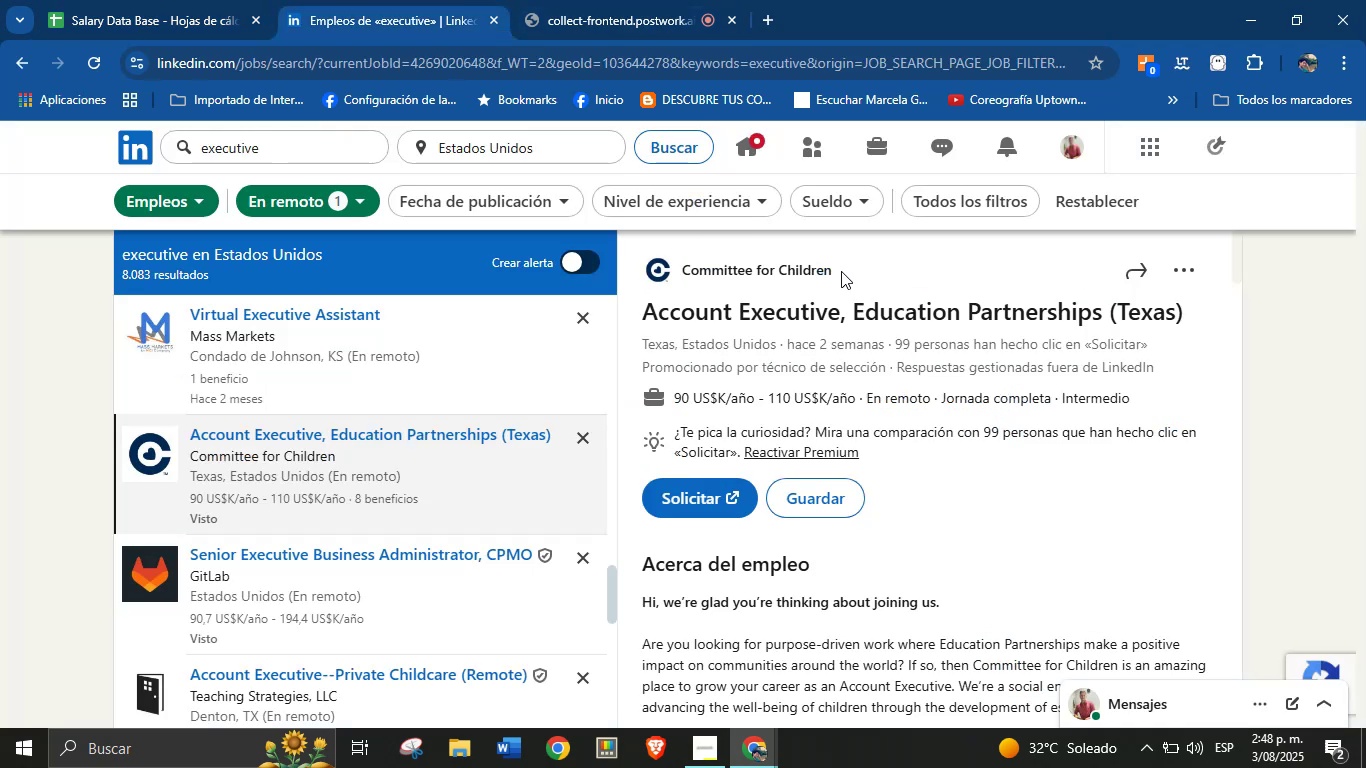 
left_click_drag(start_coordinate=[841, 271], to_coordinate=[789, 275])
 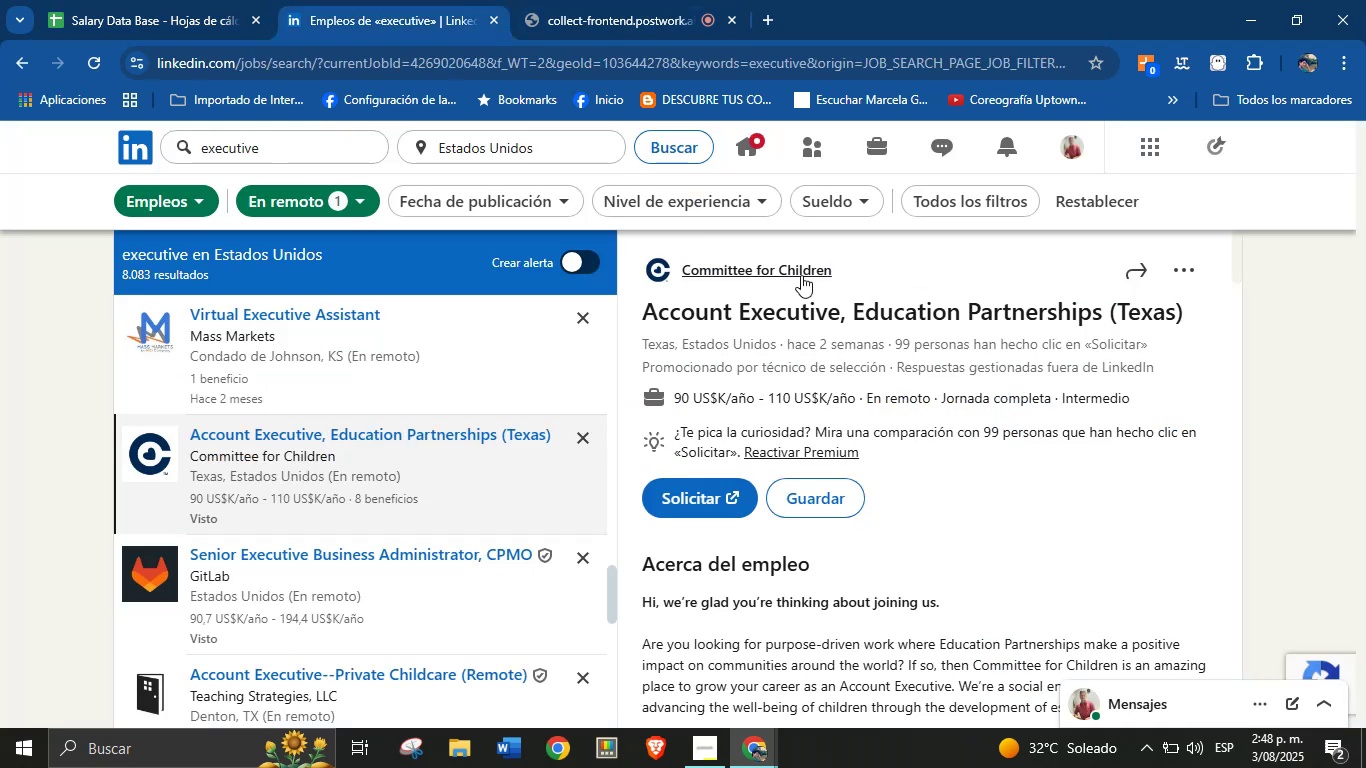 
left_click([883, 275])
 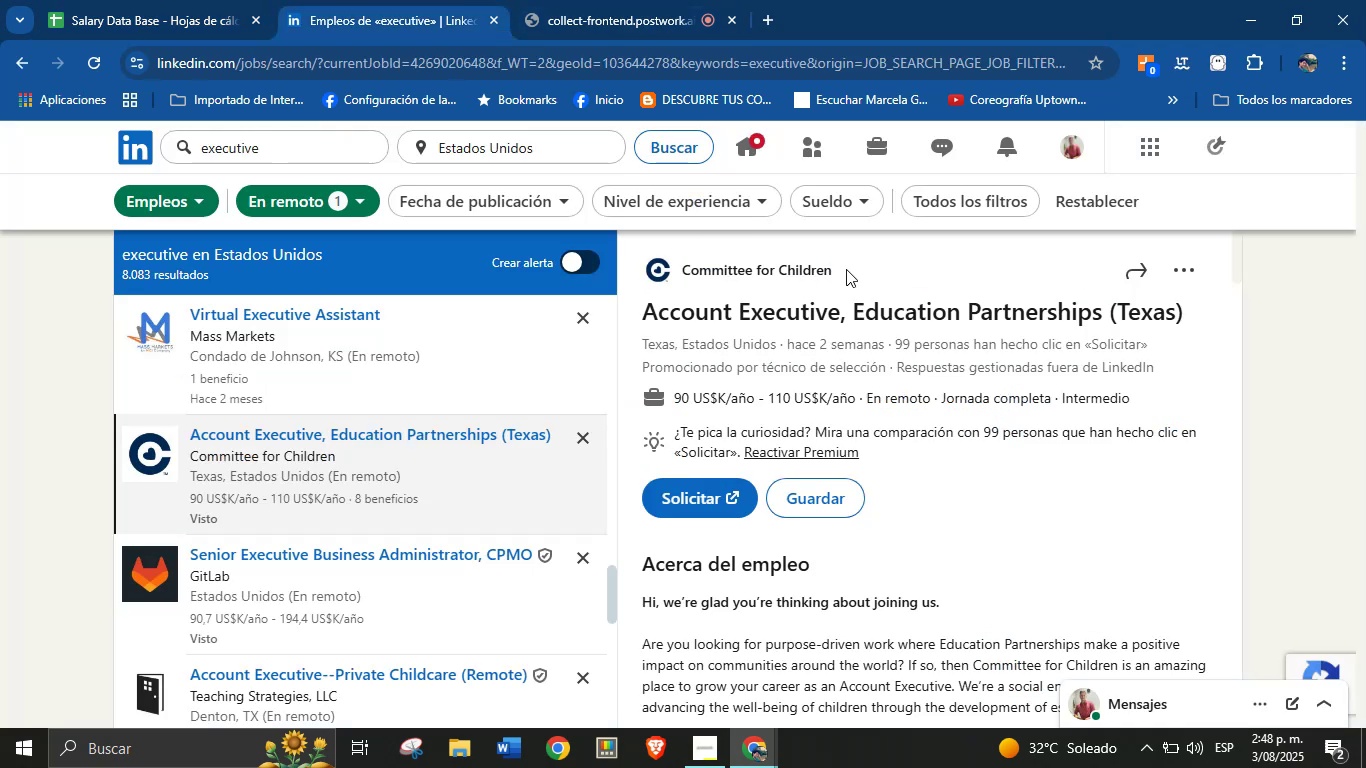 
left_click_drag(start_coordinate=[836, 269], to_coordinate=[683, 269])
 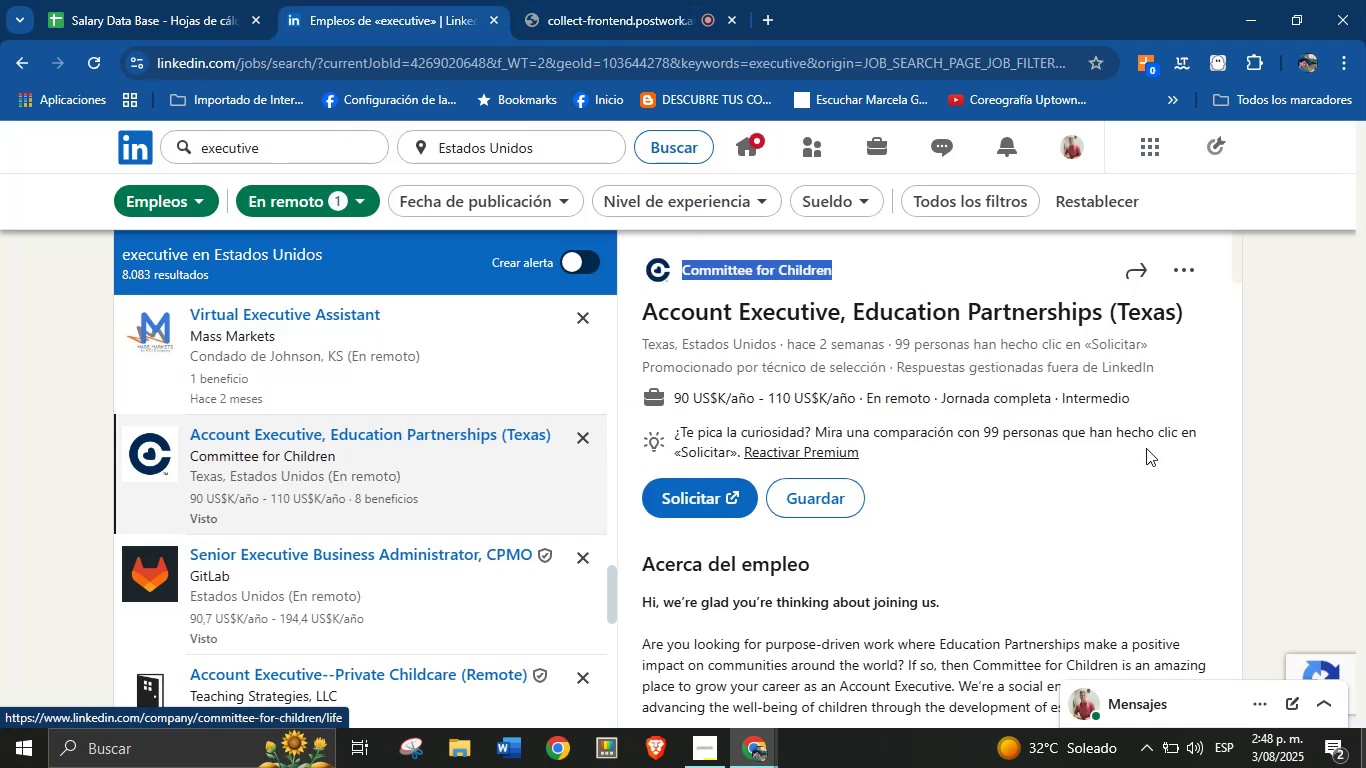 
key(Control+C)
 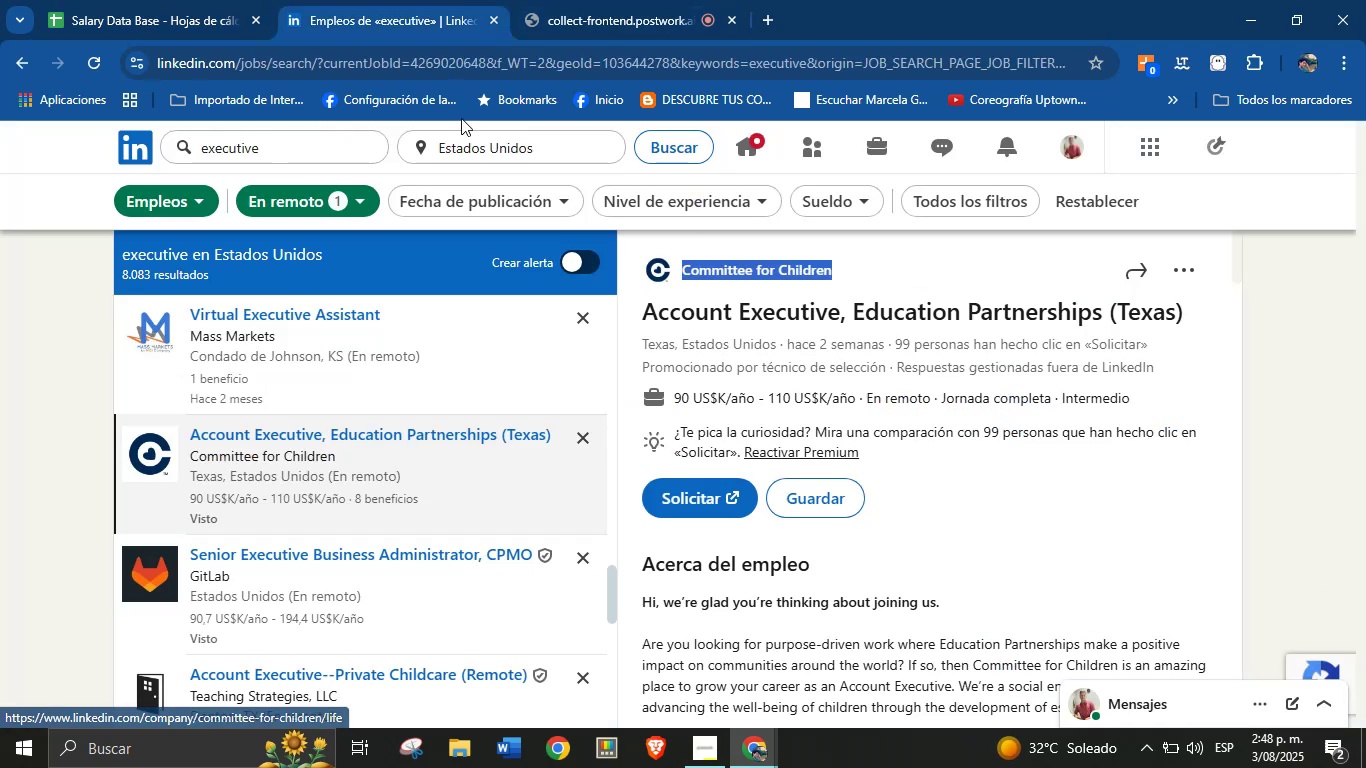 
left_click_drag(start_coordinate=[284, 0], to_coordinate=[269, 0])
 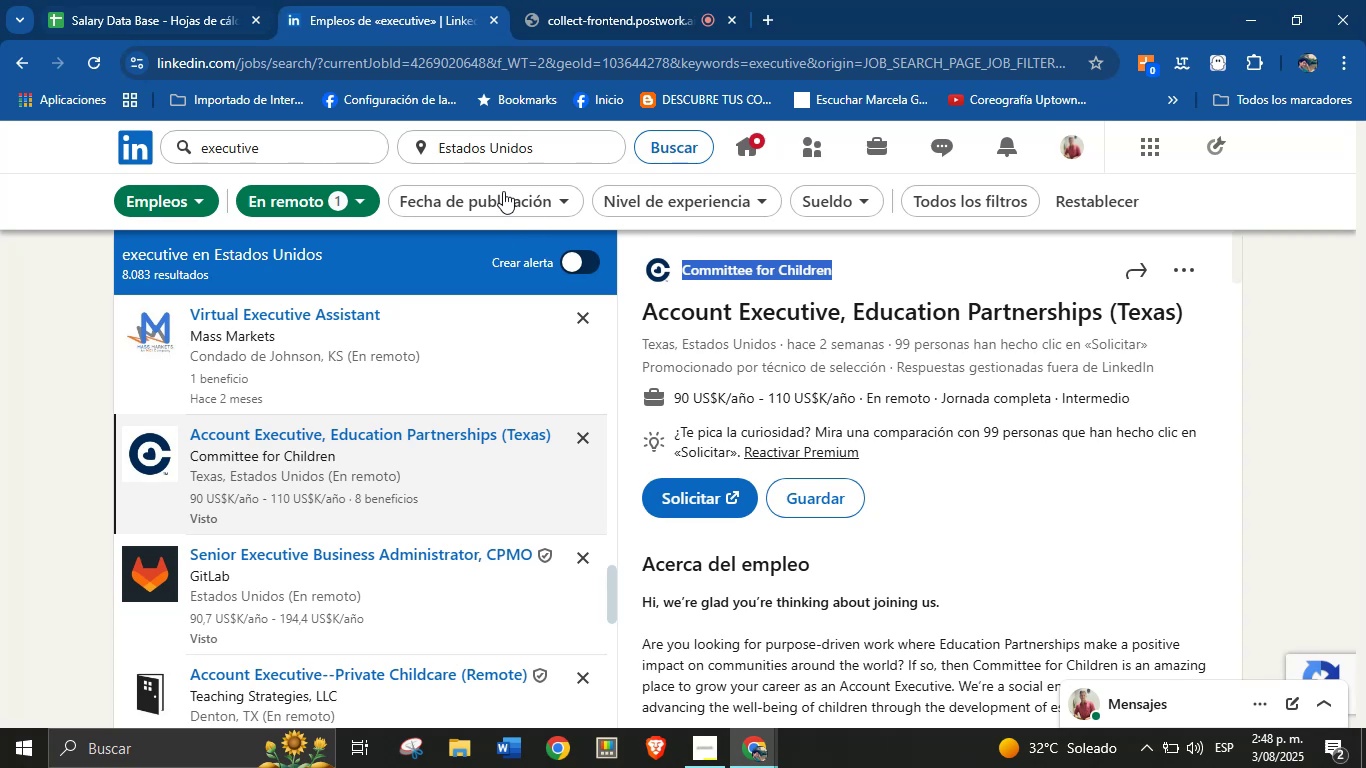 
left_click([237, 0])
 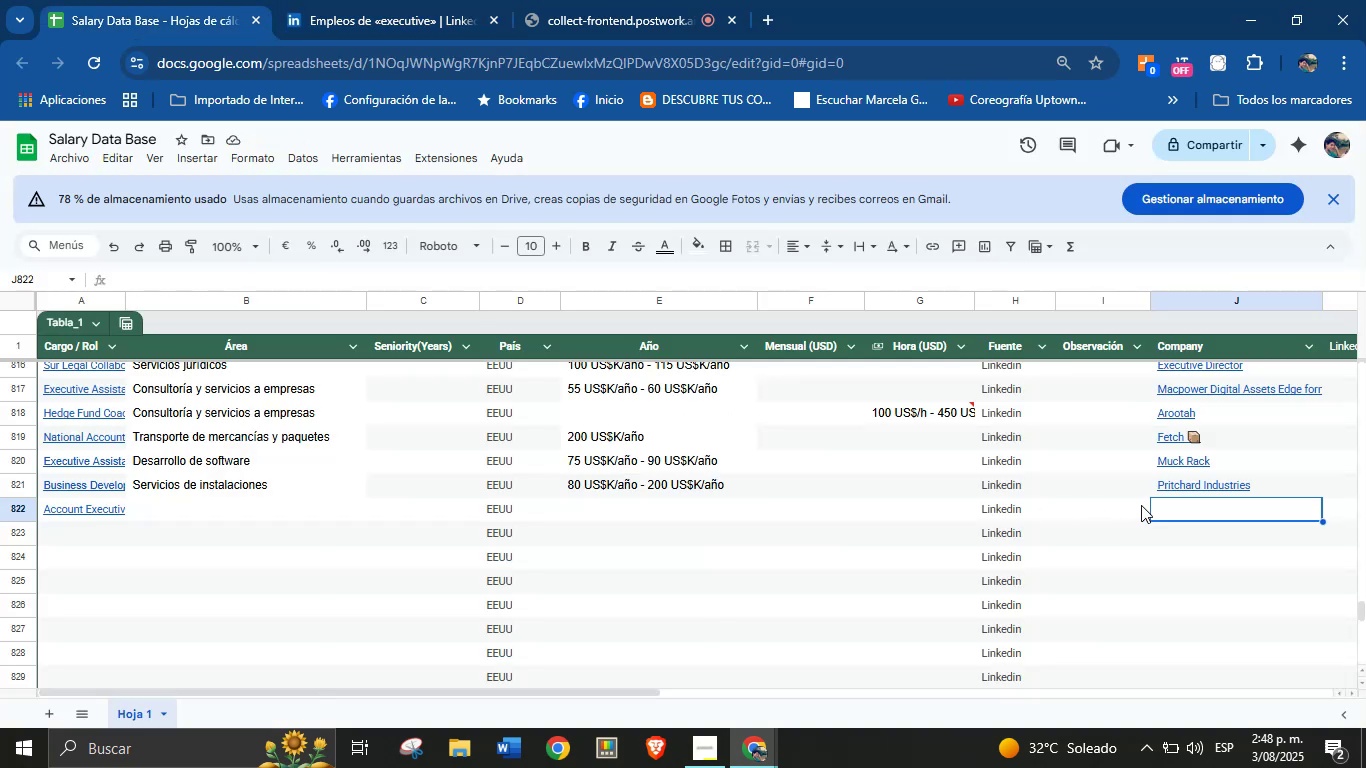 
left_click([1183, 511])
 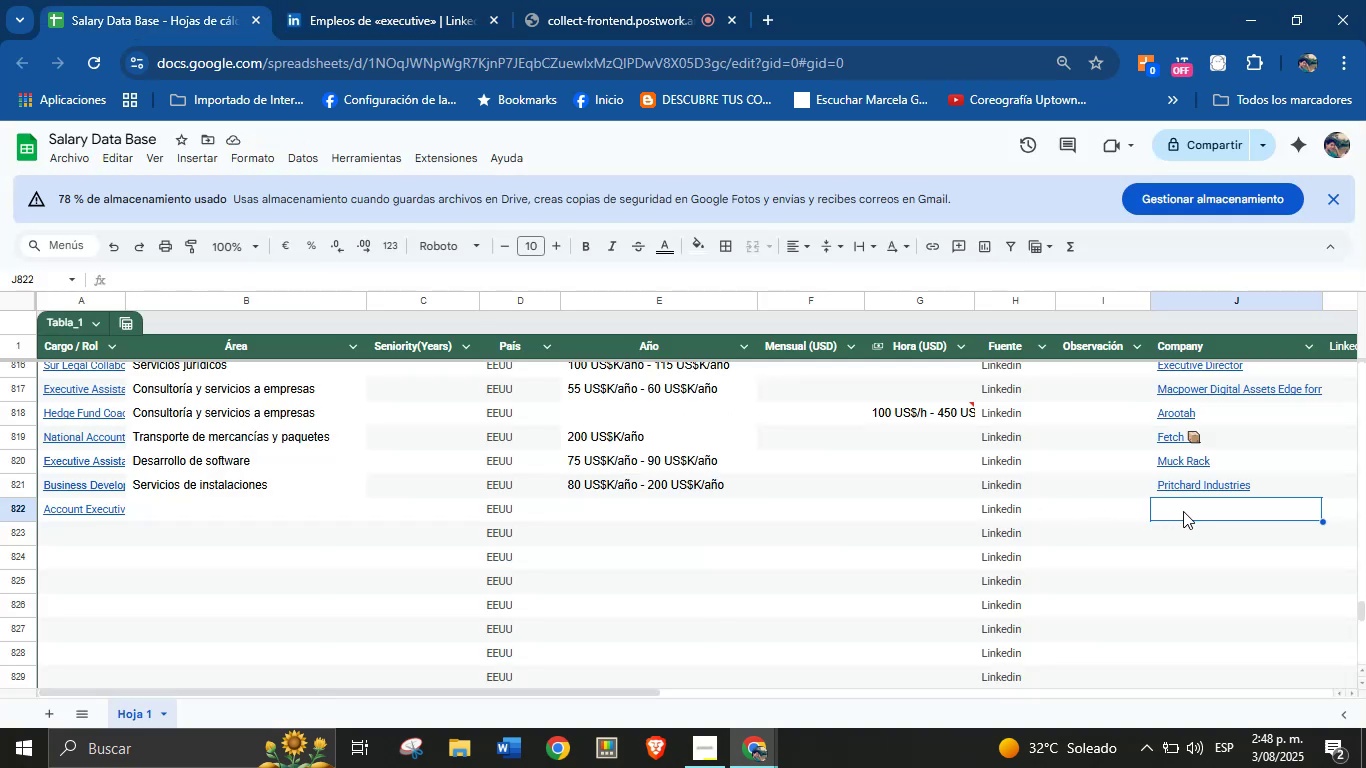 
key(Control+V)
 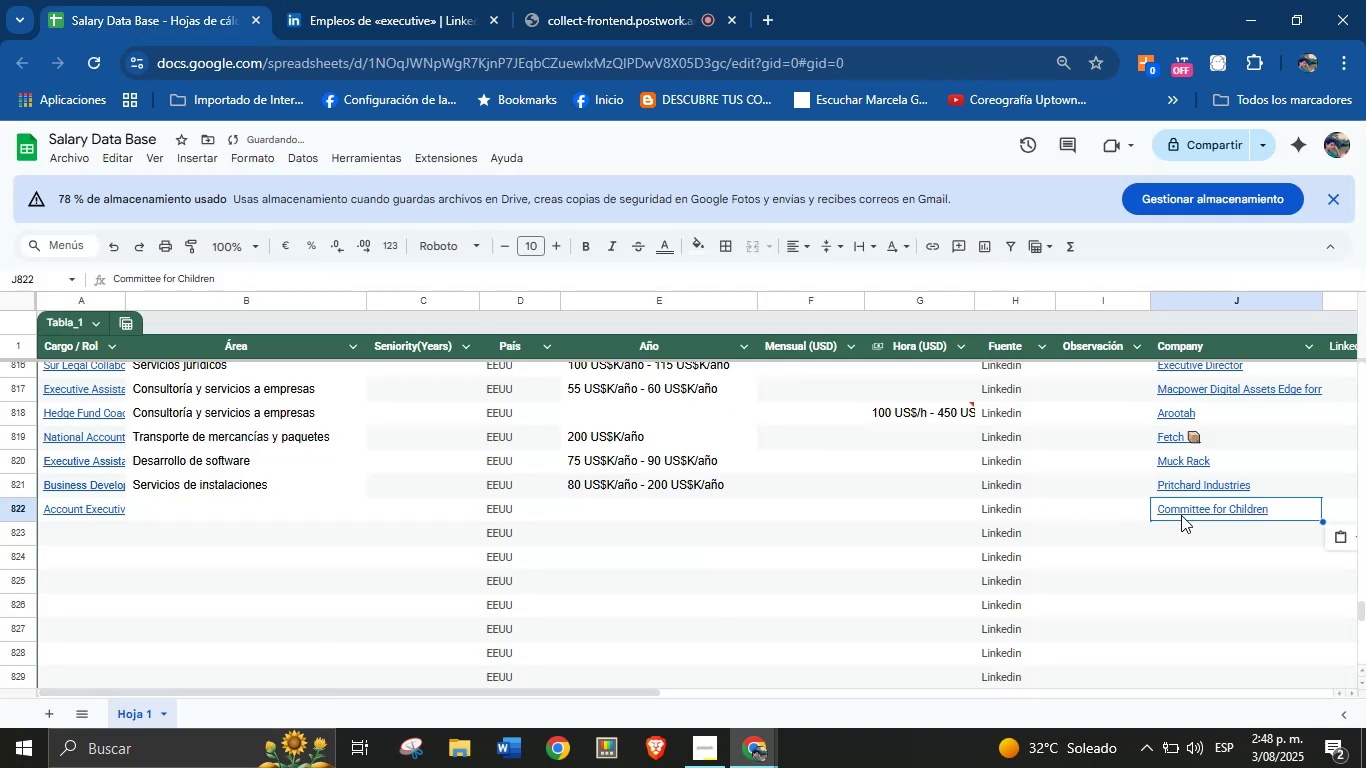 
left_click([1134, 568])
 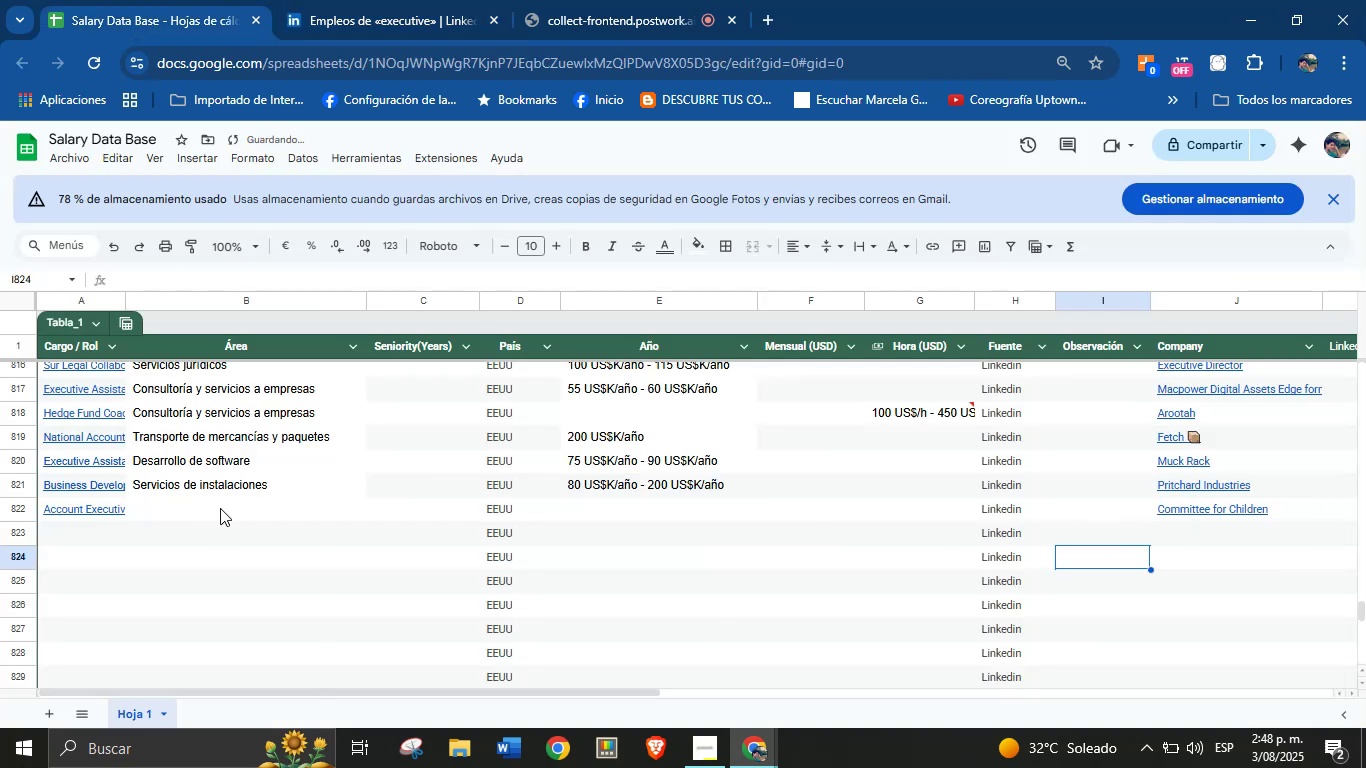 
double_click([365, 0])
 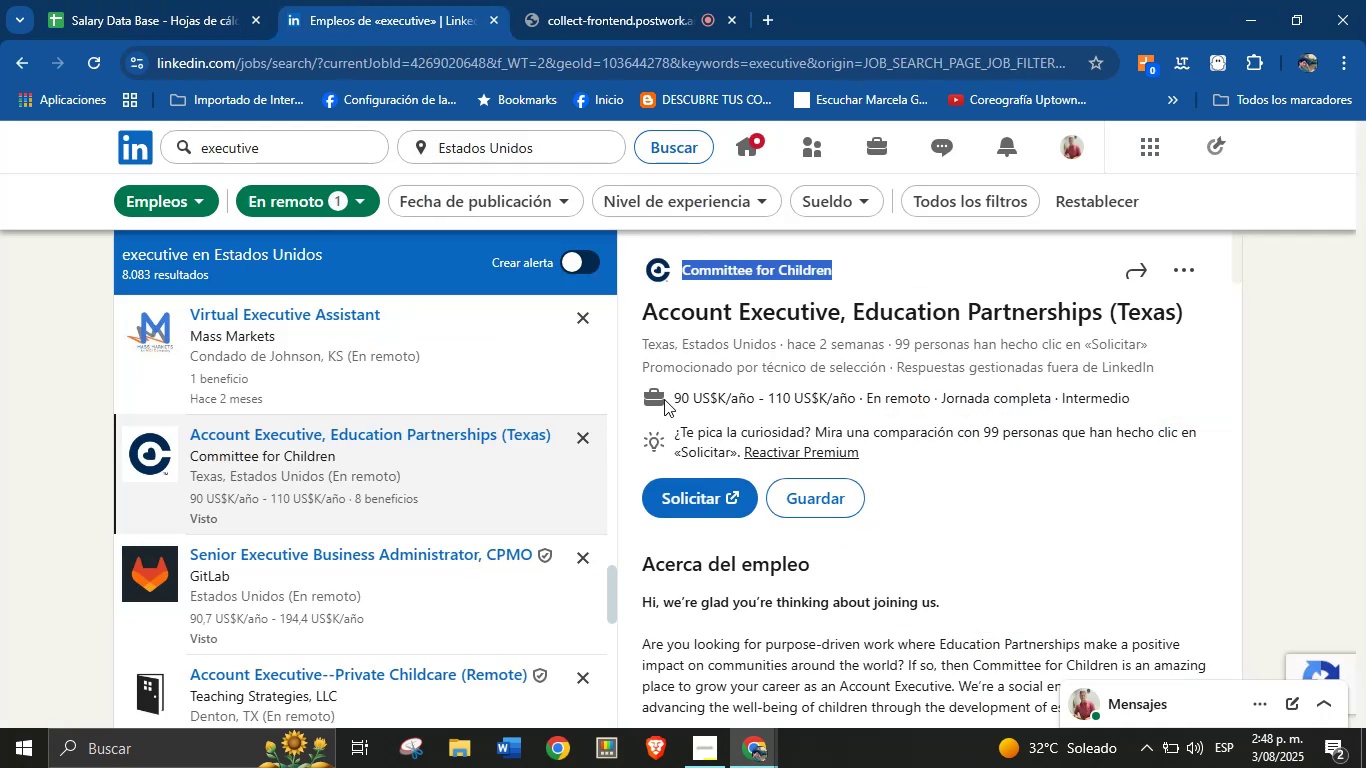 
left_click_drag(start_coordinate=[666, 396], to_coordinate=[860, 392])
 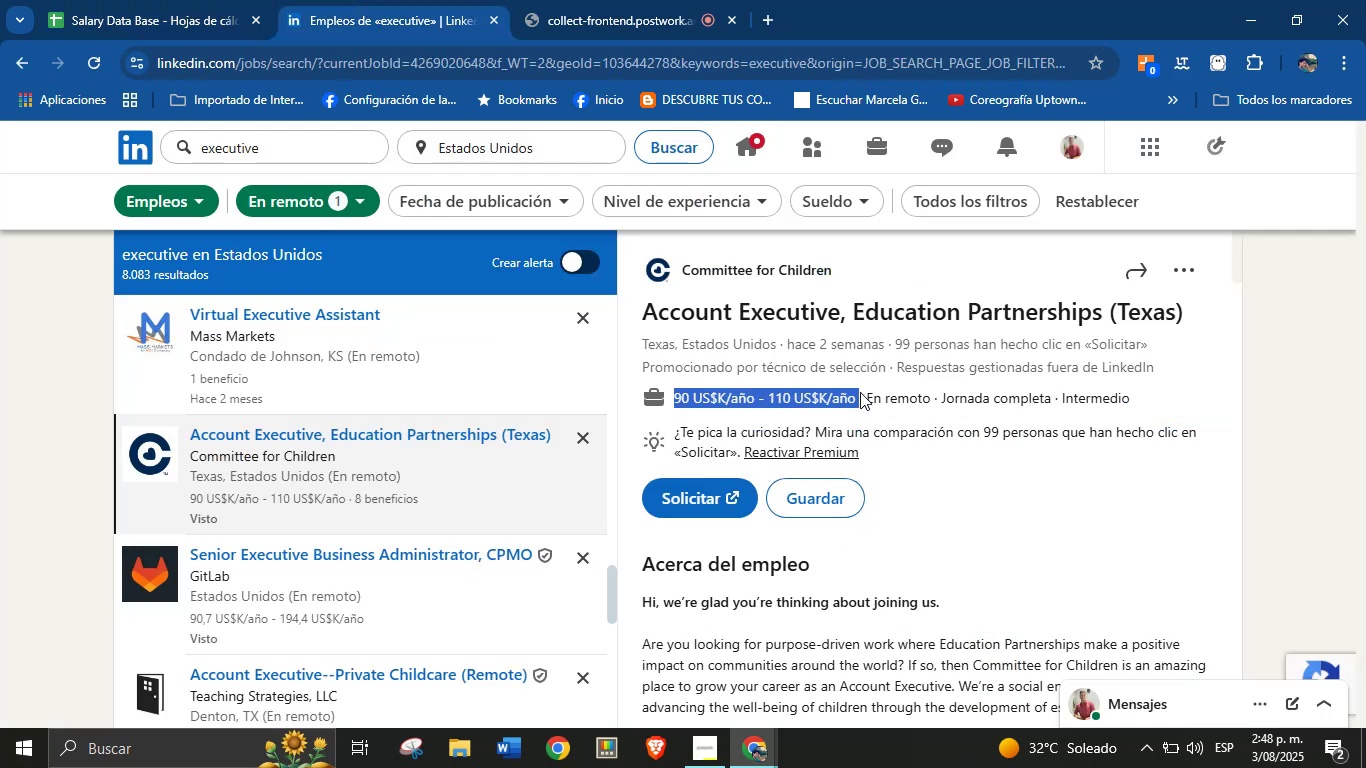 
key(Control+C)
 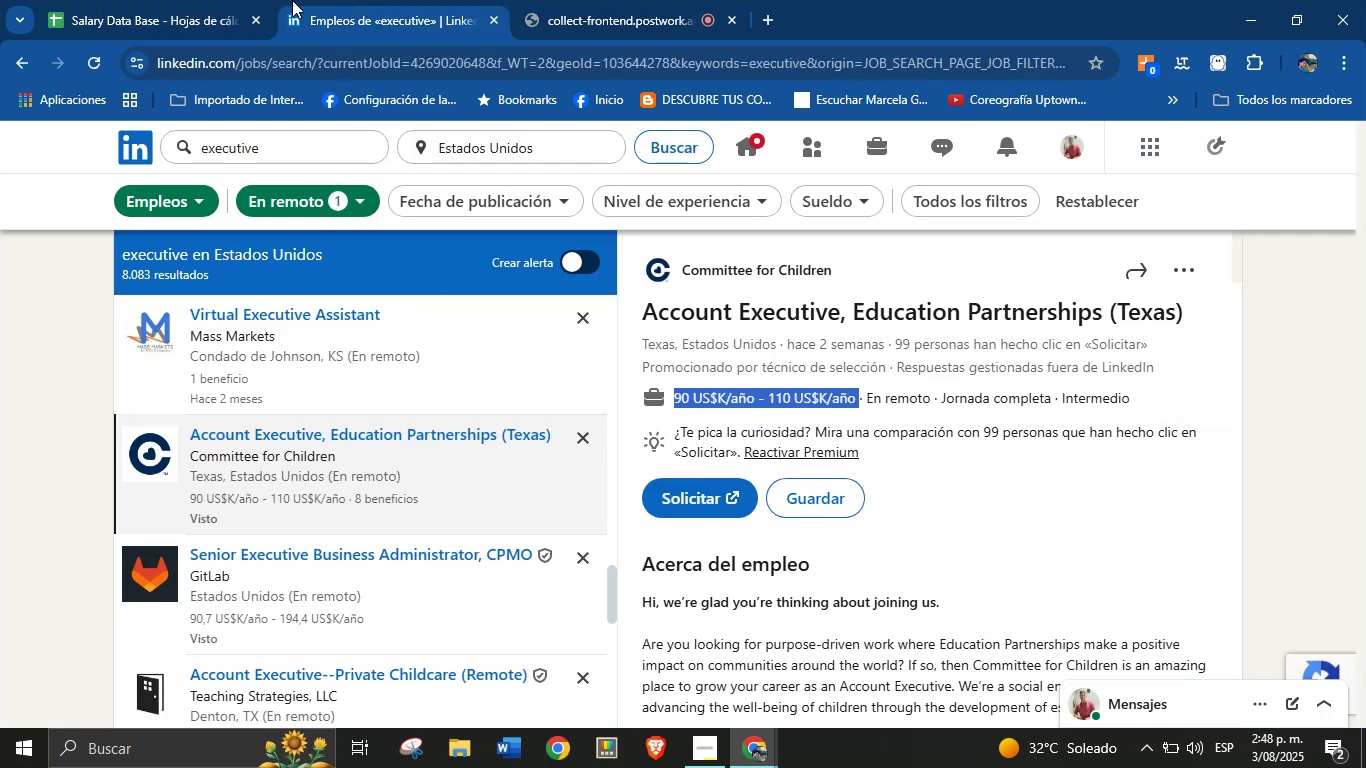 
left_click([224, 0])
 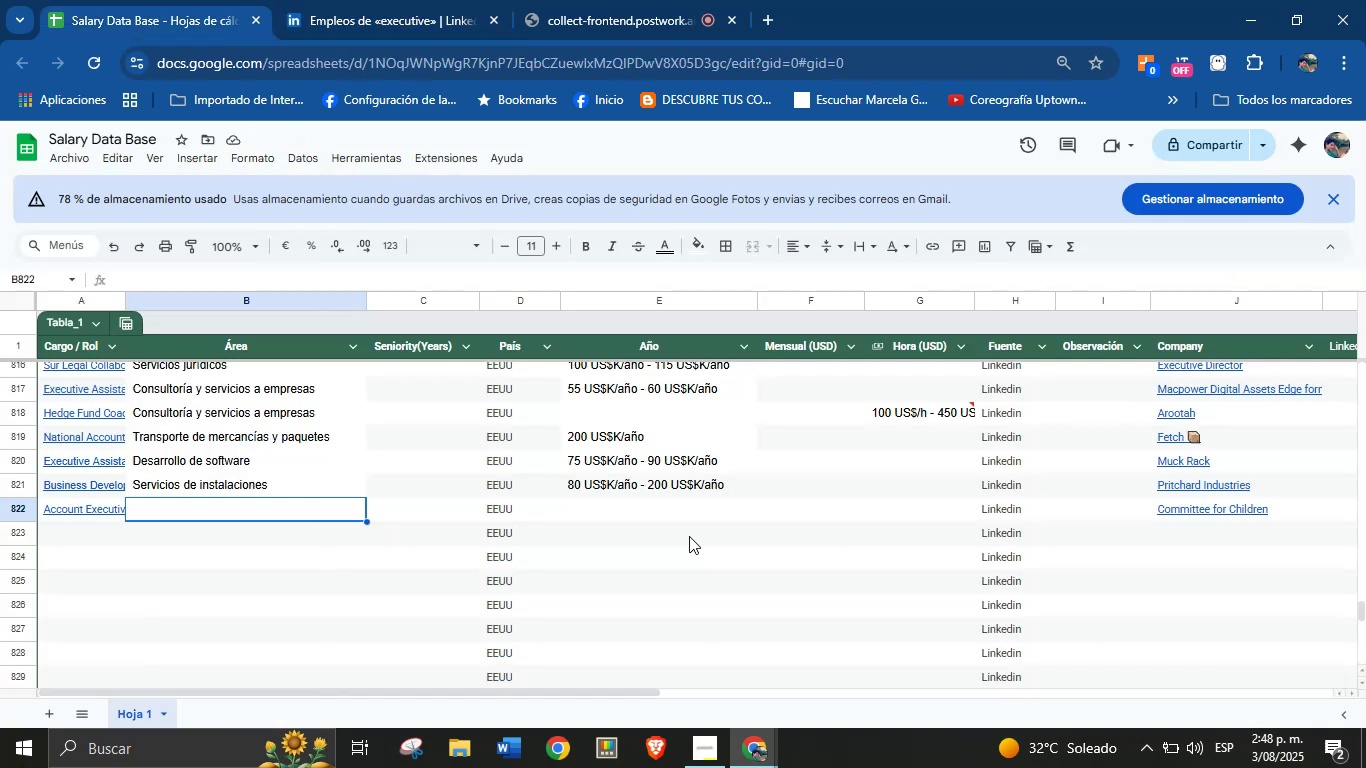 
key(Control+V)
 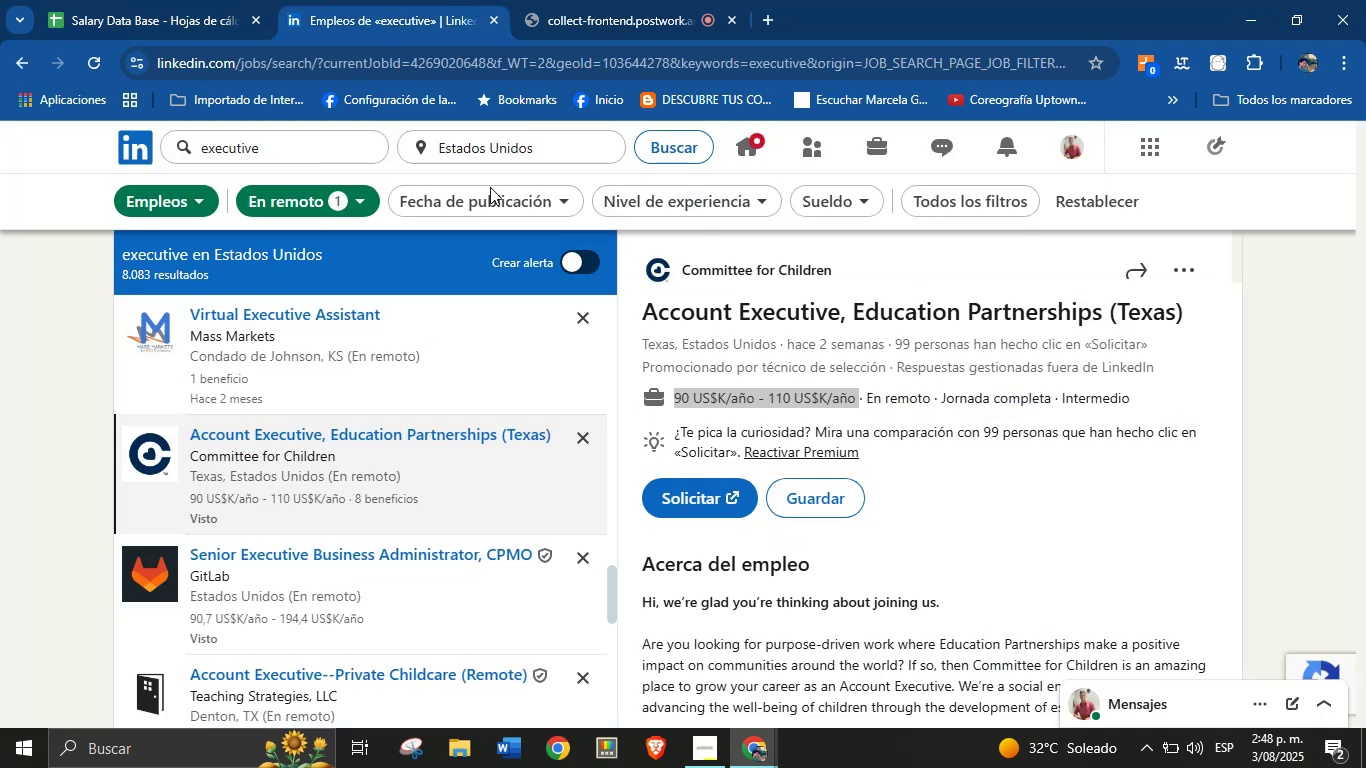 
scroll: coordinate [878, 516], scroll_direction: down, amount: 36.0
 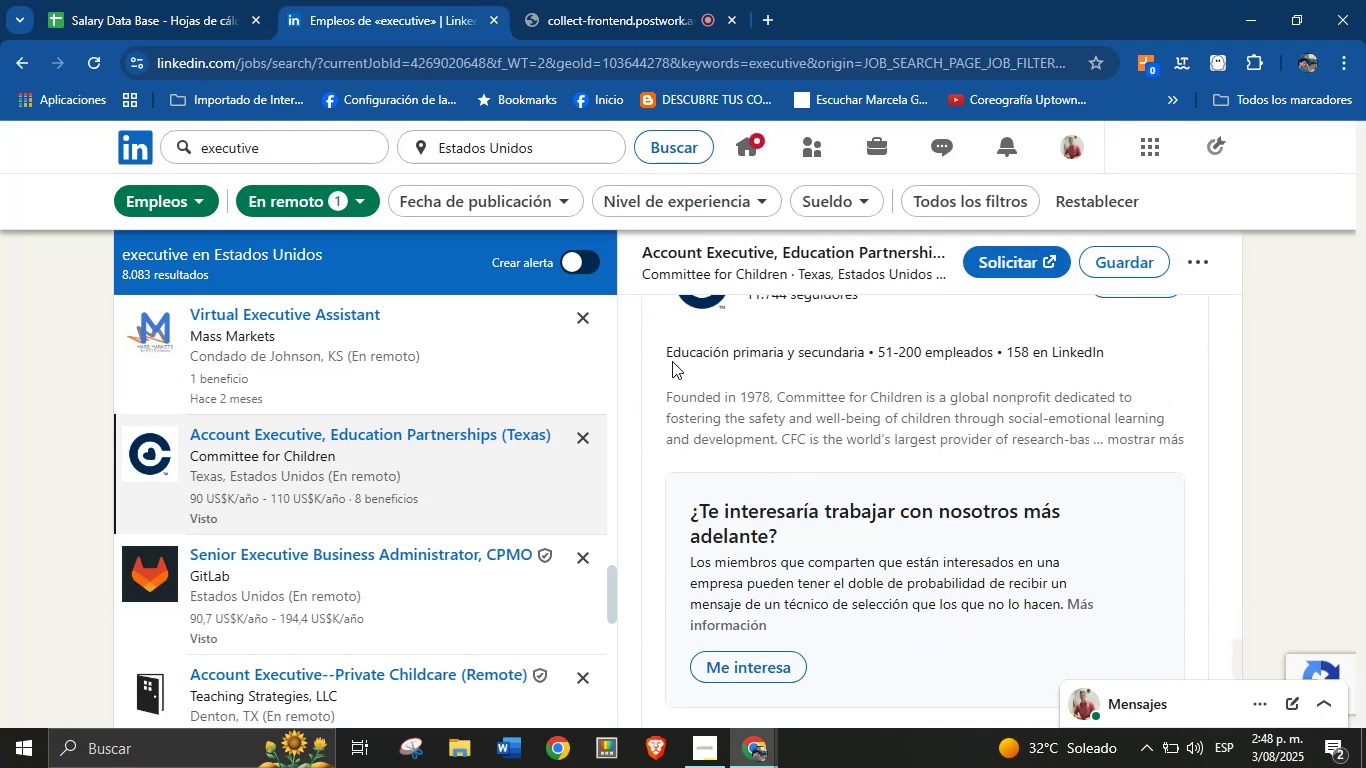 
left_click_drag(start_coordinate=[669, 348], to_coordinate=[877, 346])
 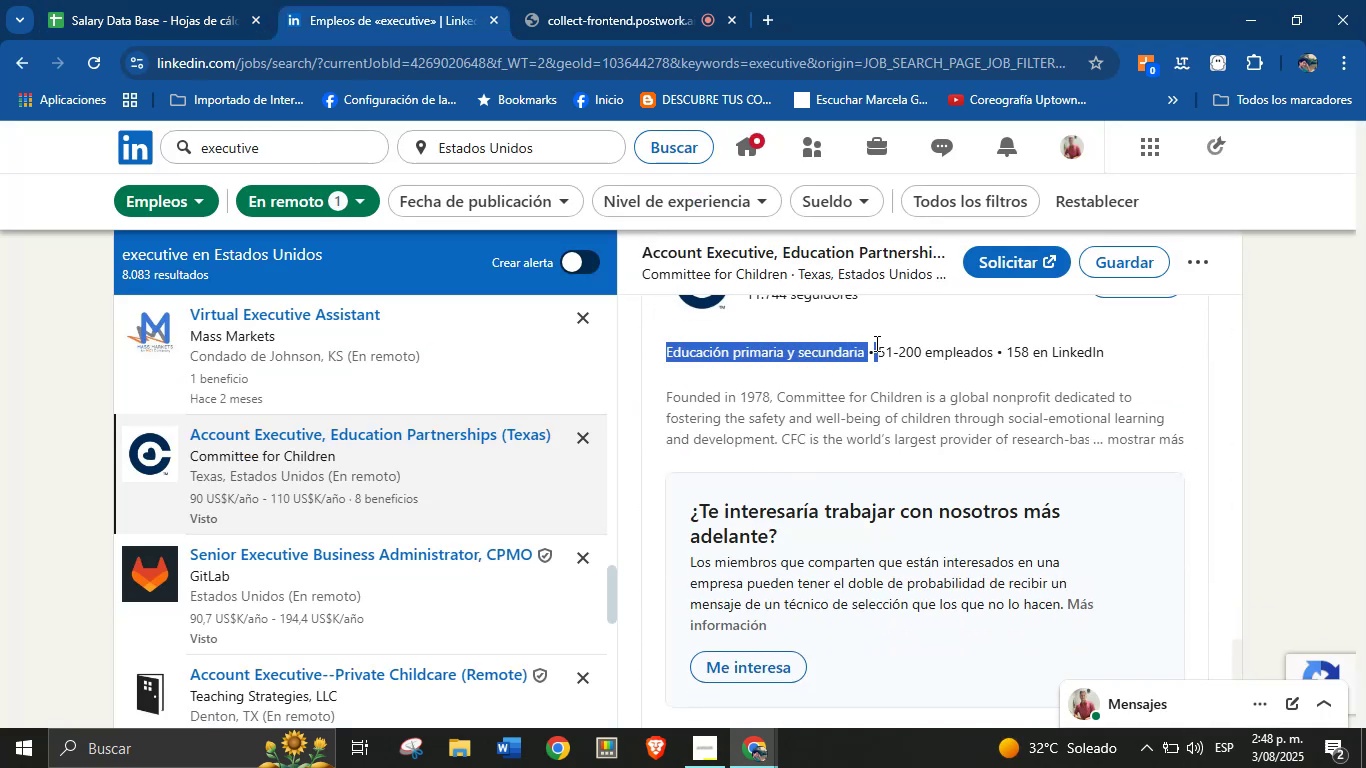 
key(Control+C)
 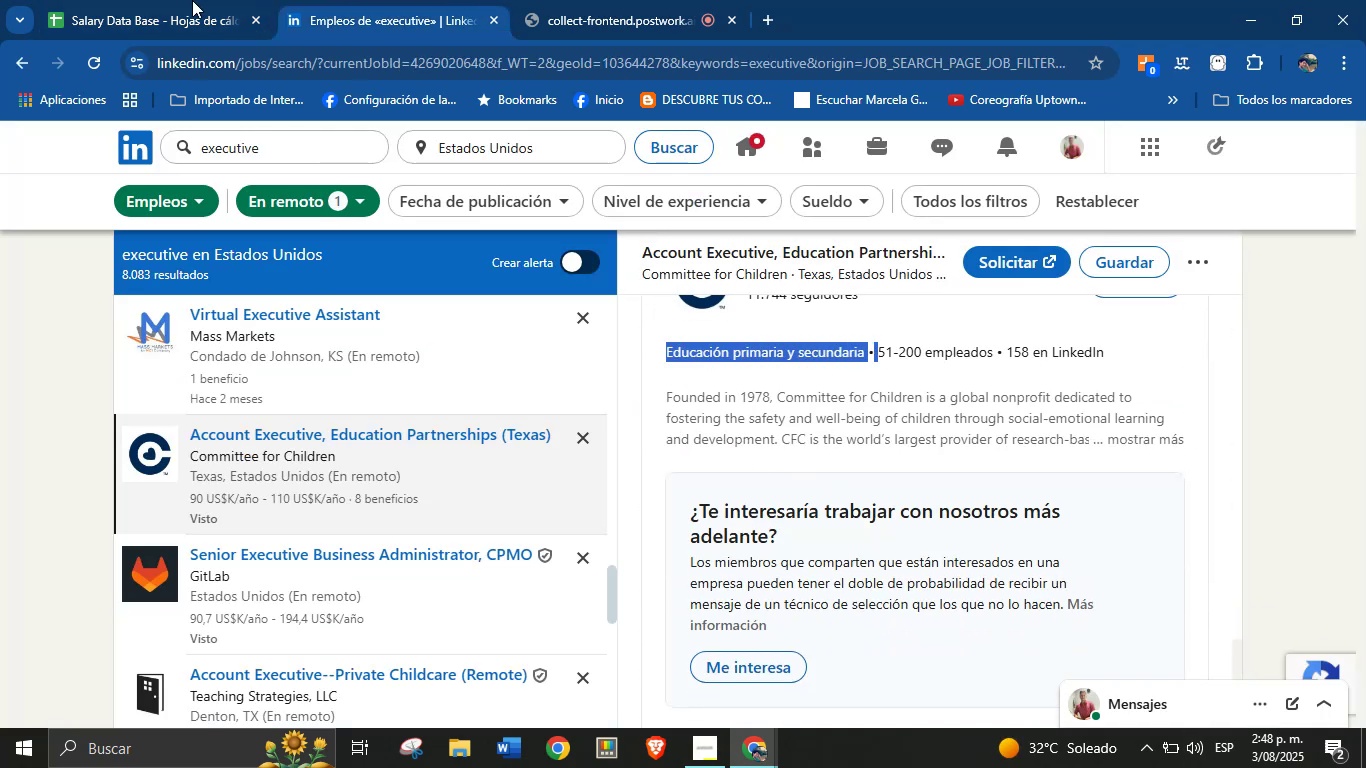 
left_click([163, 0])
 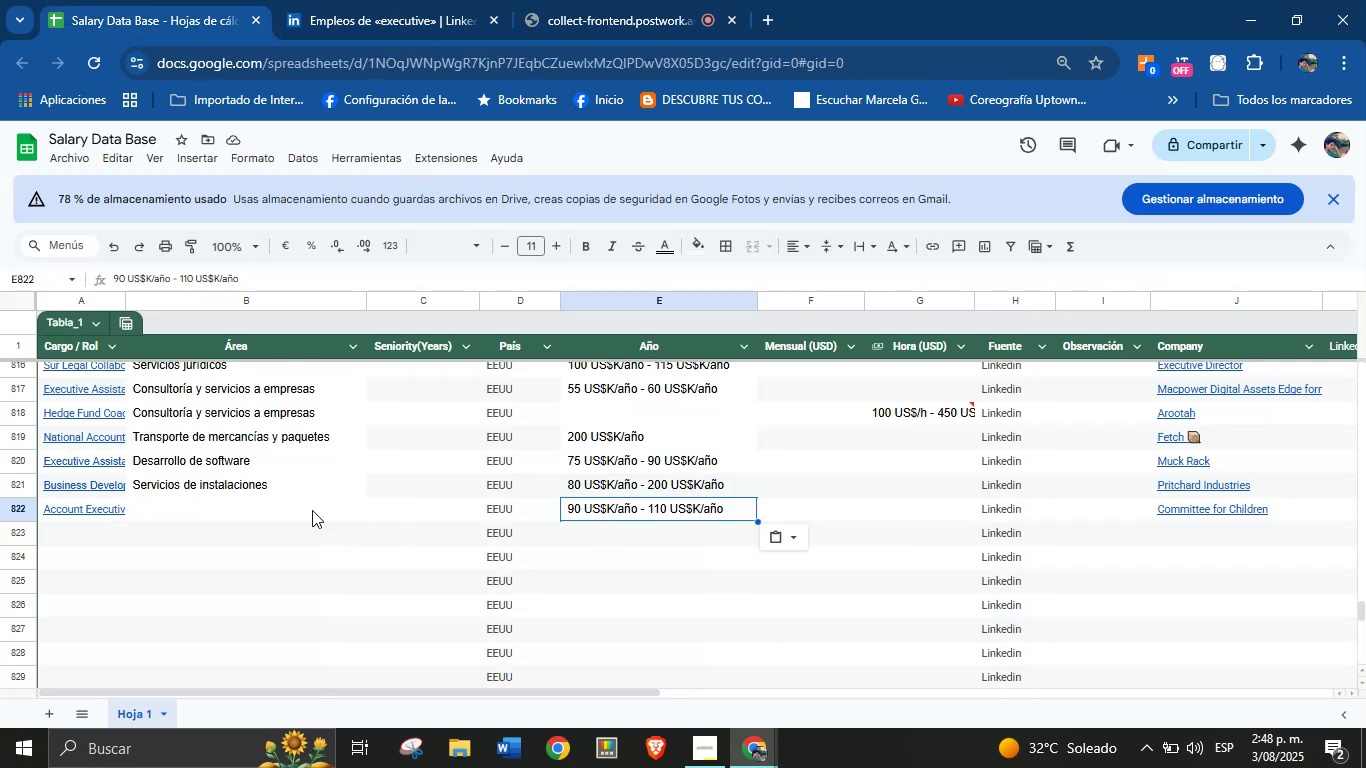 
key(Control+V)
 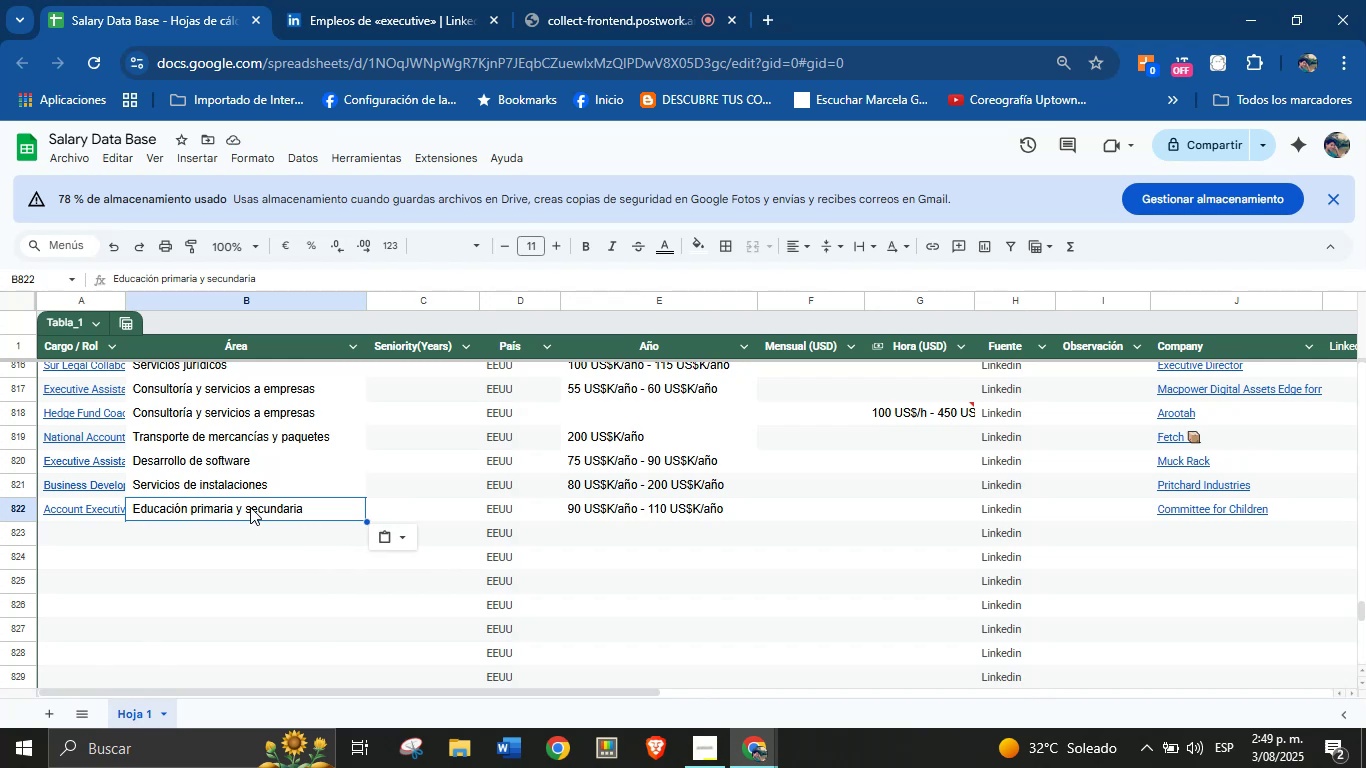 
wait(10.66)
 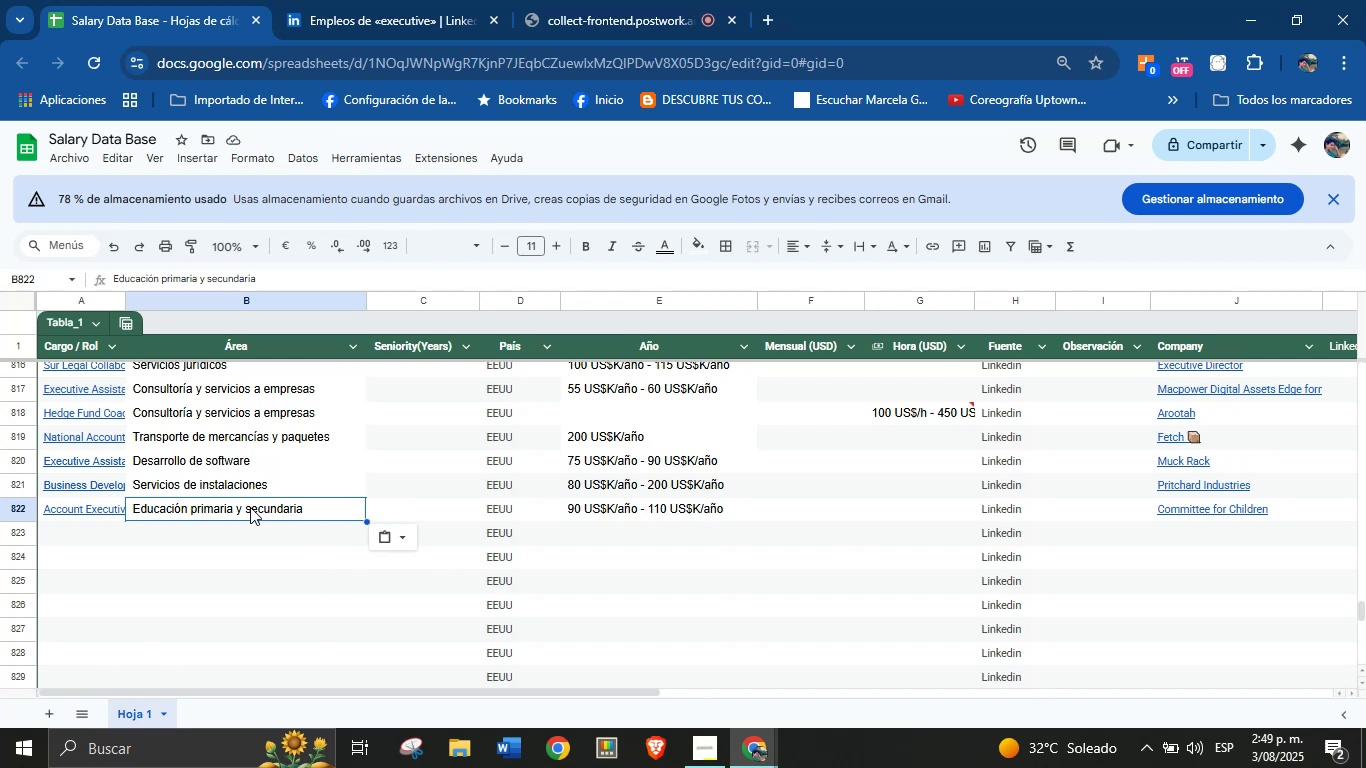 
left_click([383, 0])
 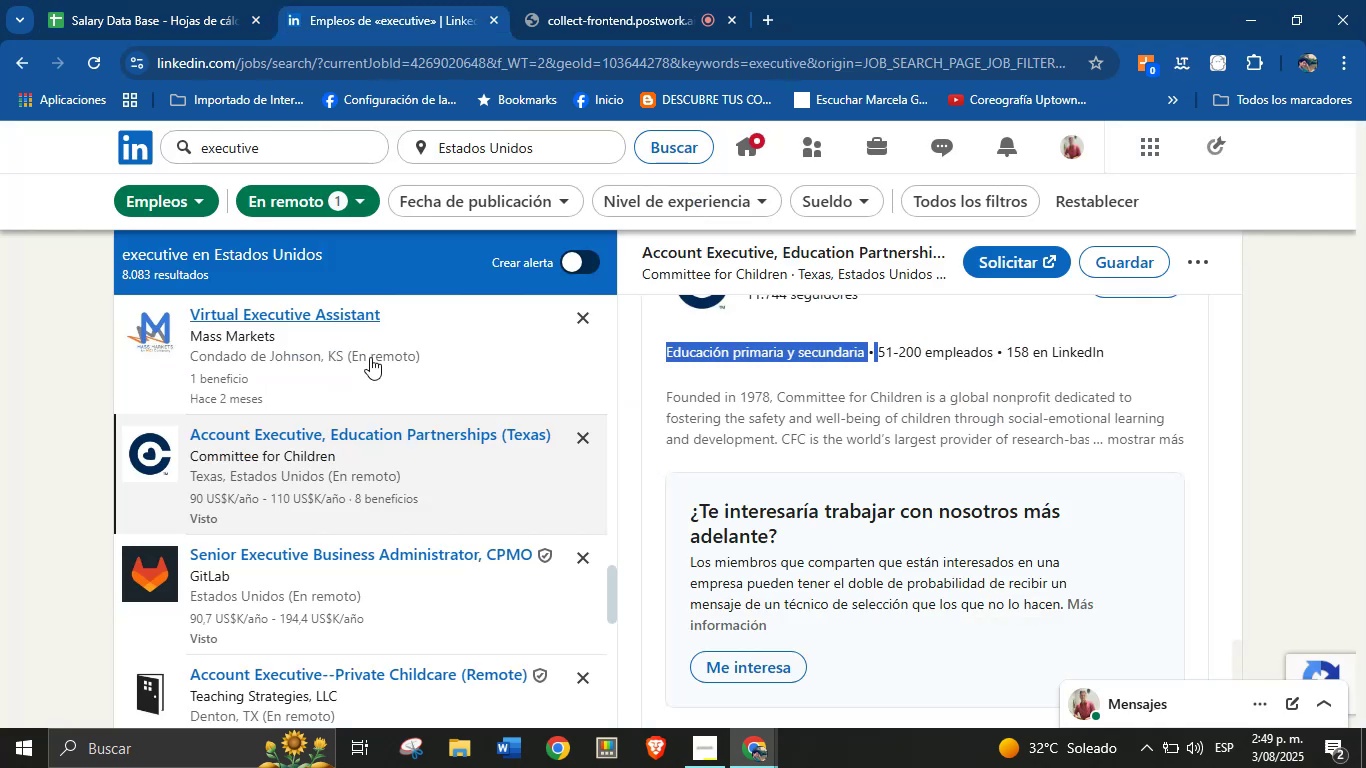 
scroll: coordinate [356, 457], scroll_direction: down, amount: 4.0
 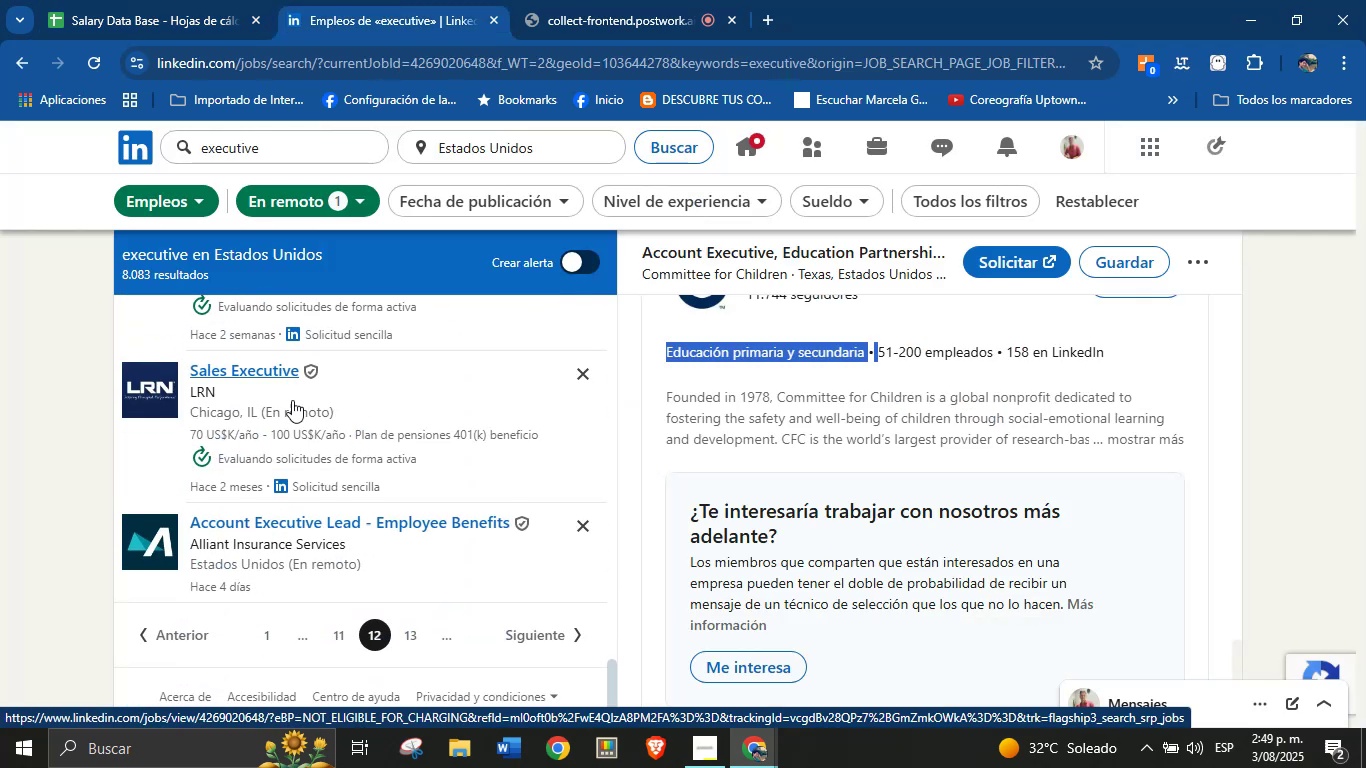 
left_click([270, 376])
 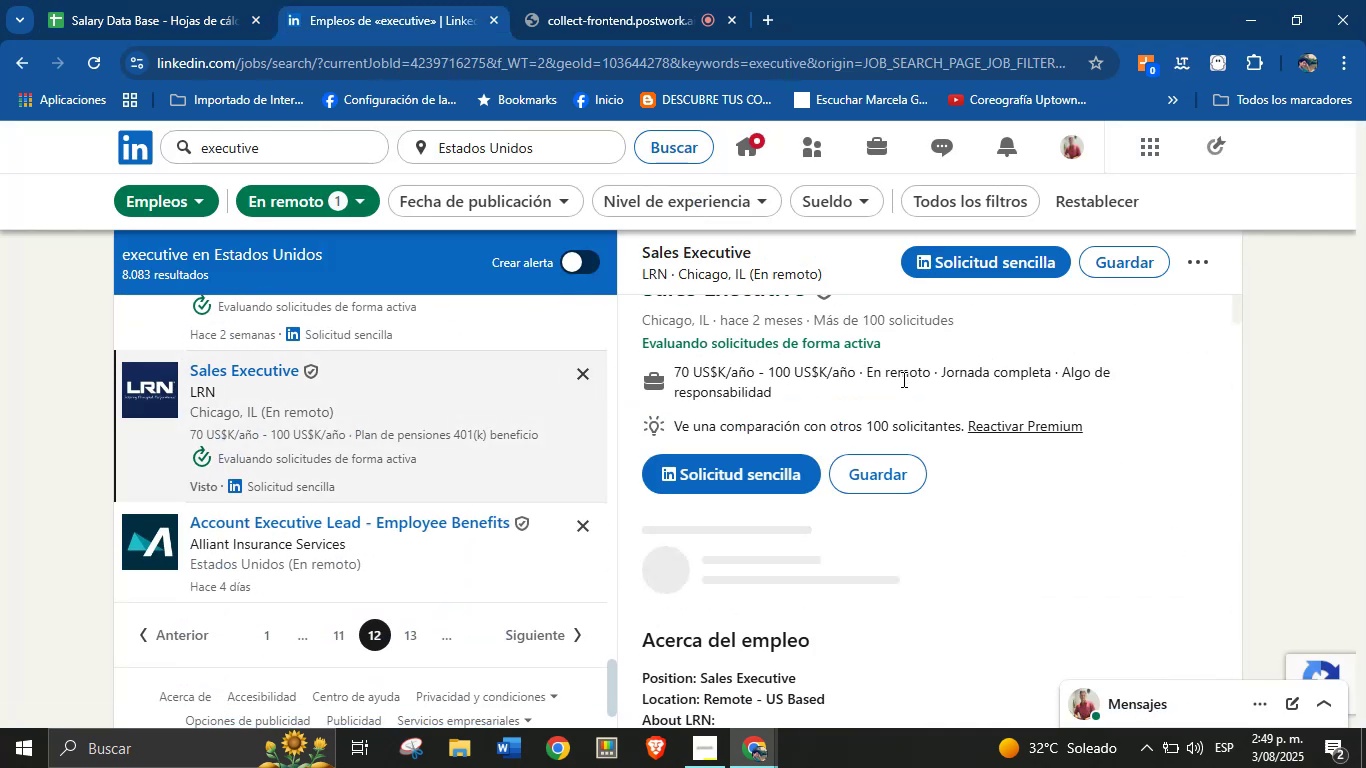 
scroll: coordinate [848, 373], scroll_direction: up, amount: 3.0
 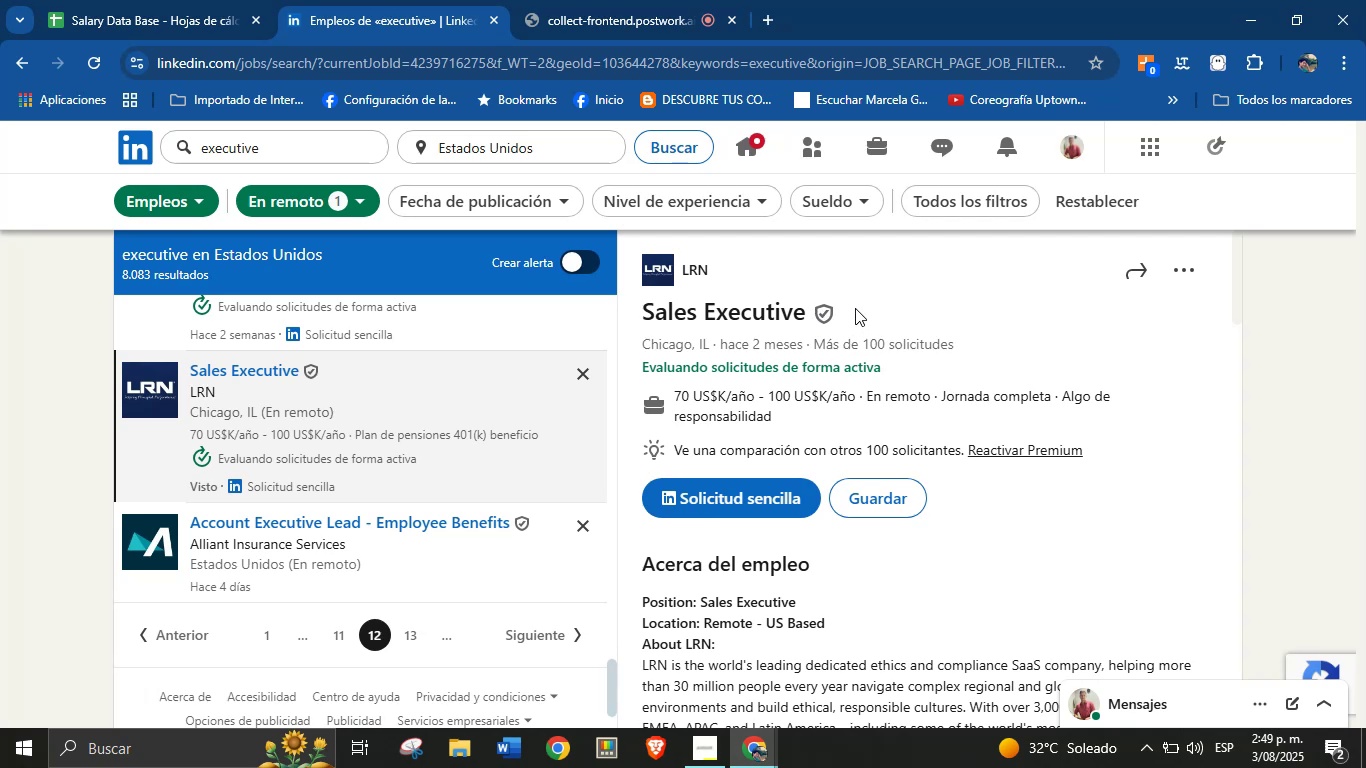 
left_click_drag(start_coordinate=[812, 314], to_coordinate=[852, 309])
 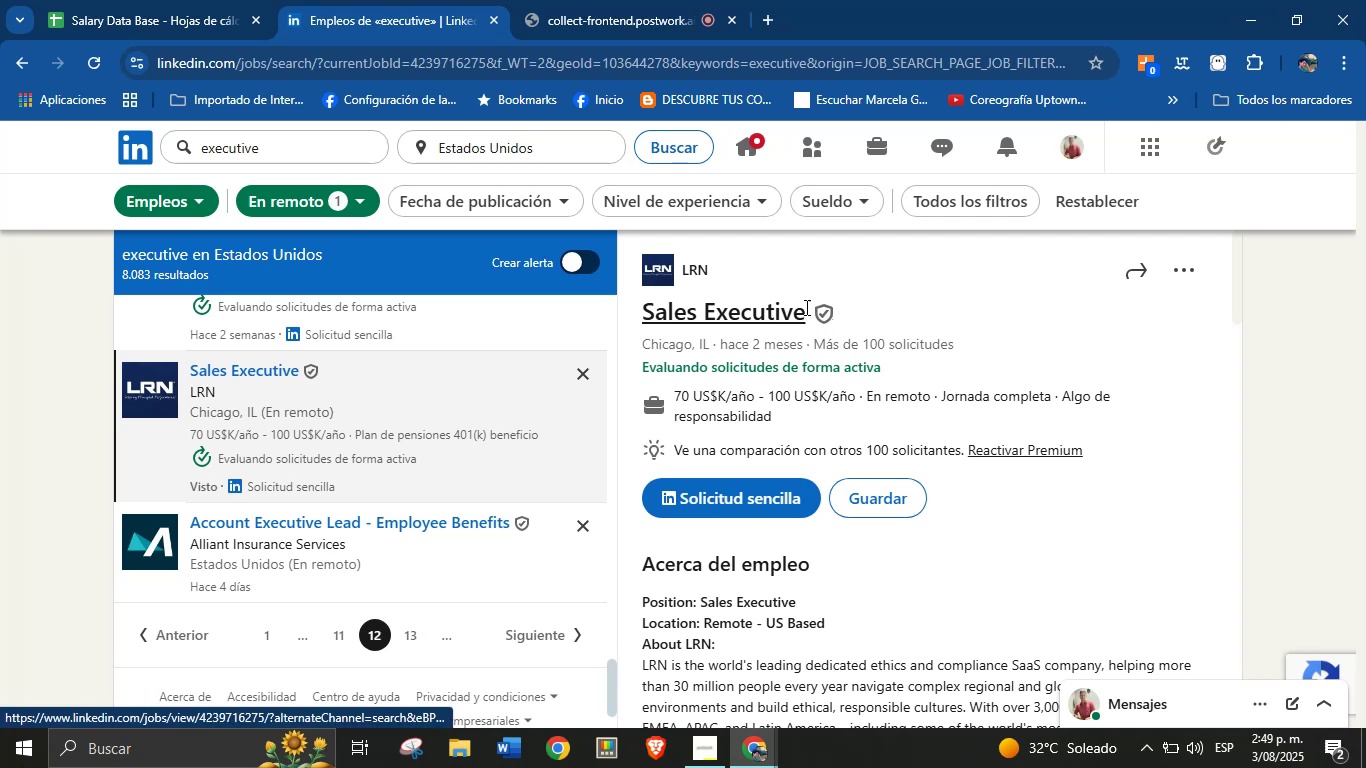 
left_click_drag(start_coordinate=[807, 307], to_coordinate=[635, 309])
 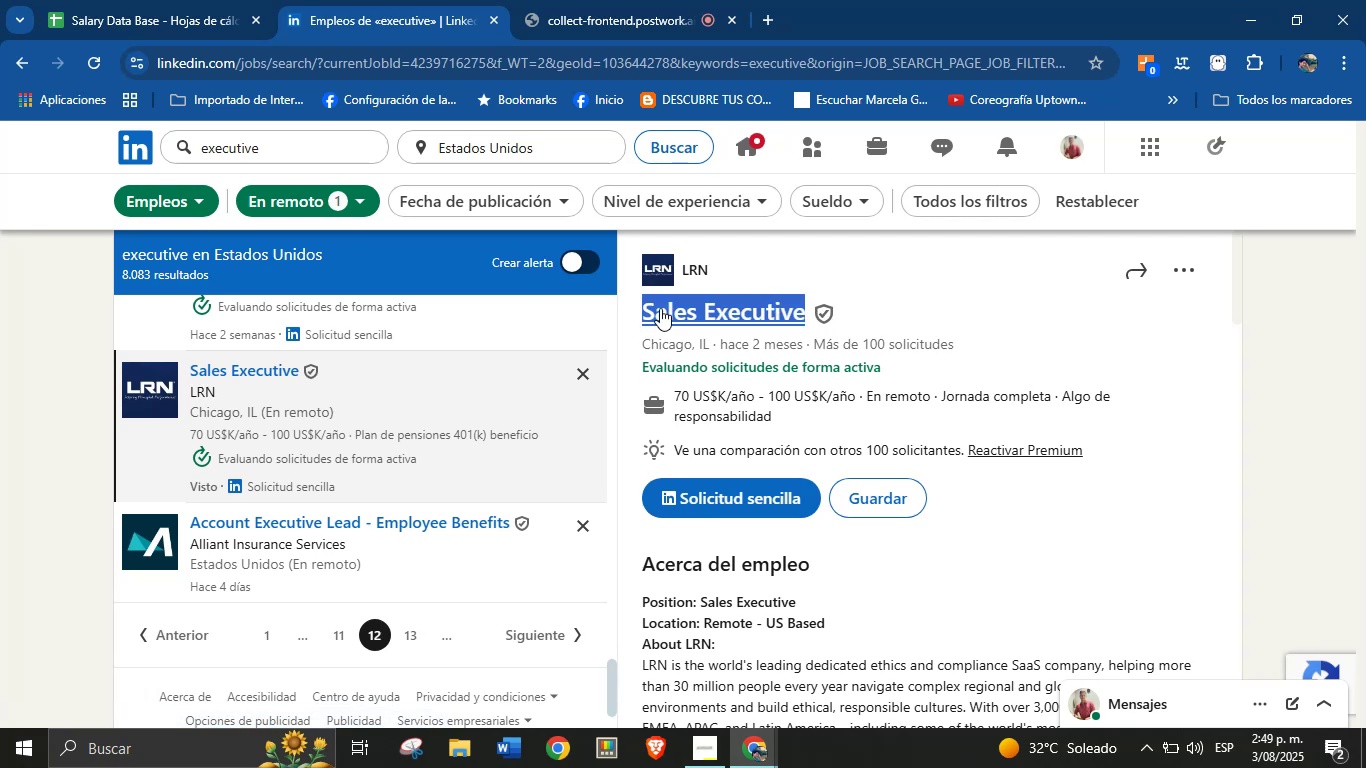 
key(Control+C)
 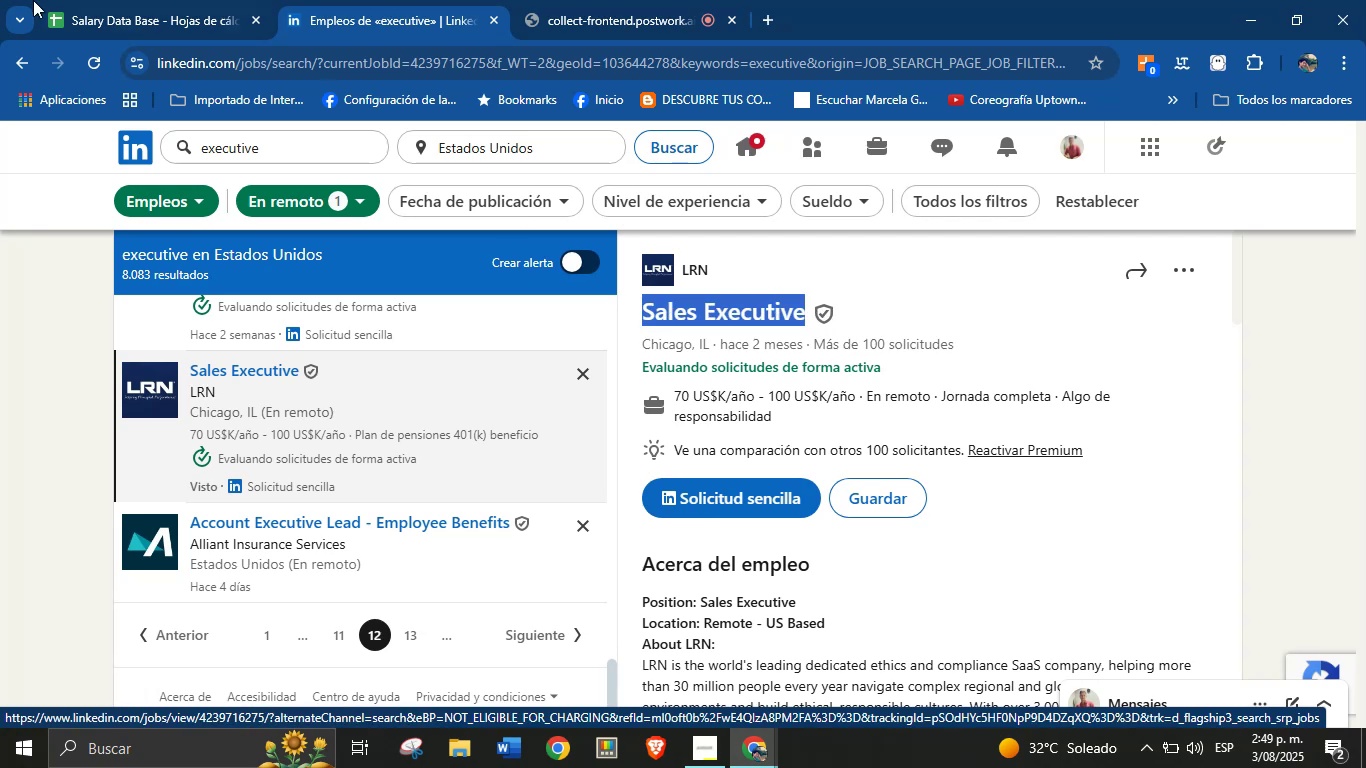 
left_click([39, 0])
 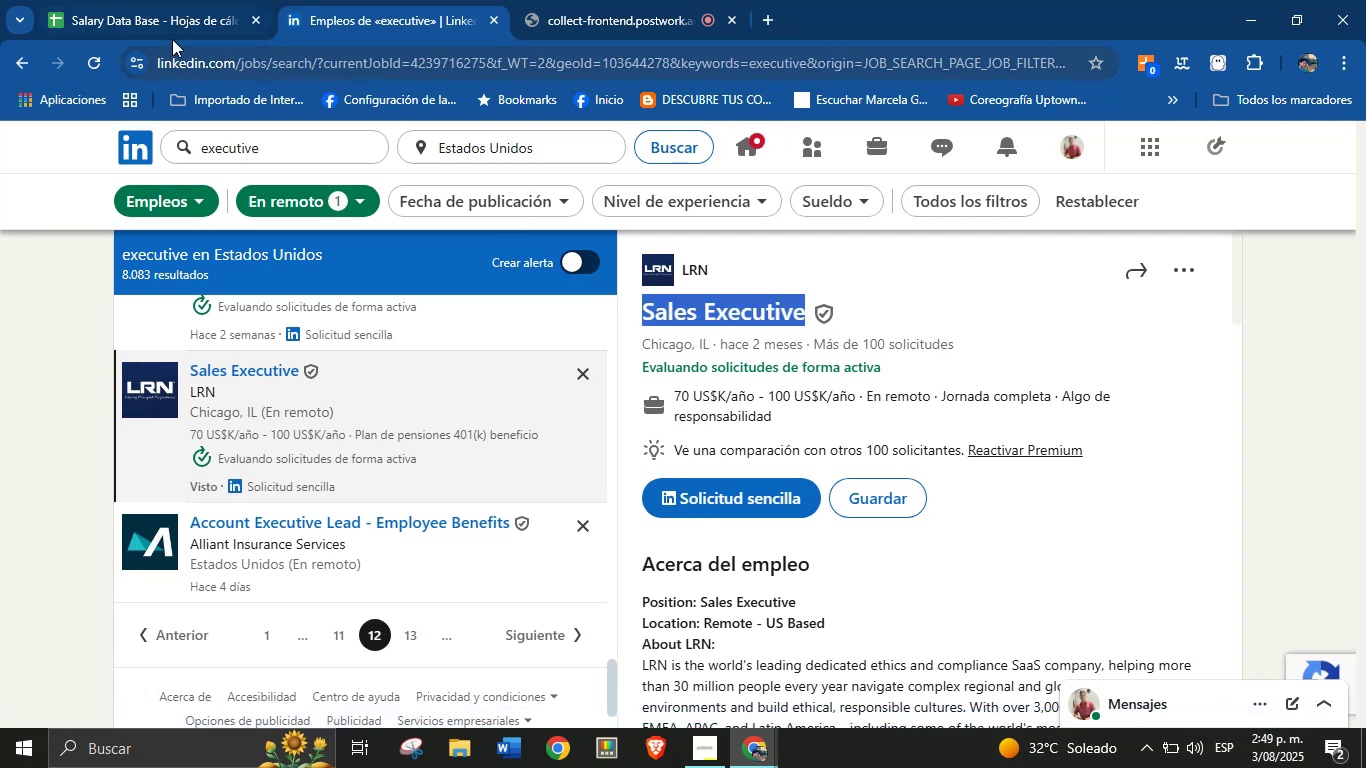 
left_click([180, 0])
 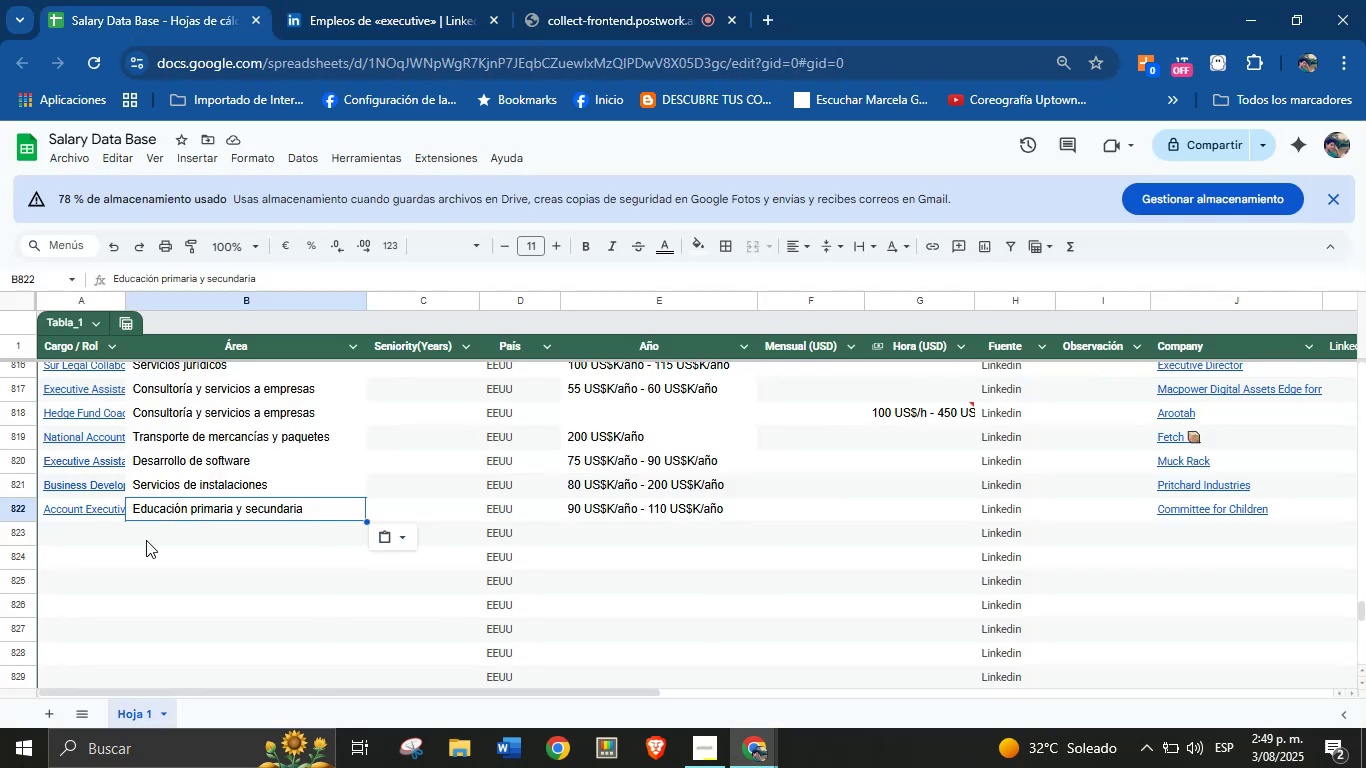 
key(Control+V)
 